 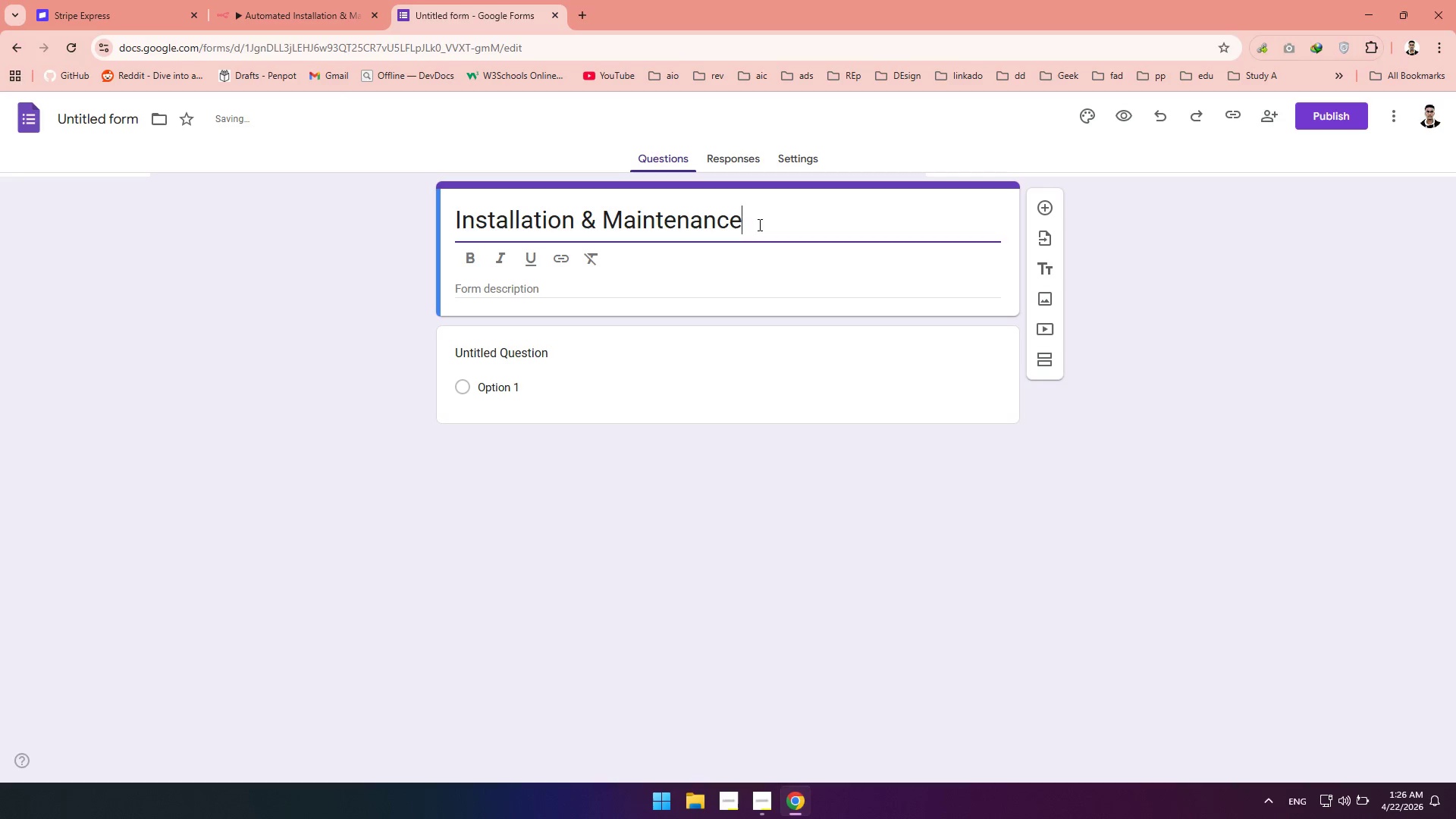 
type( Request)
 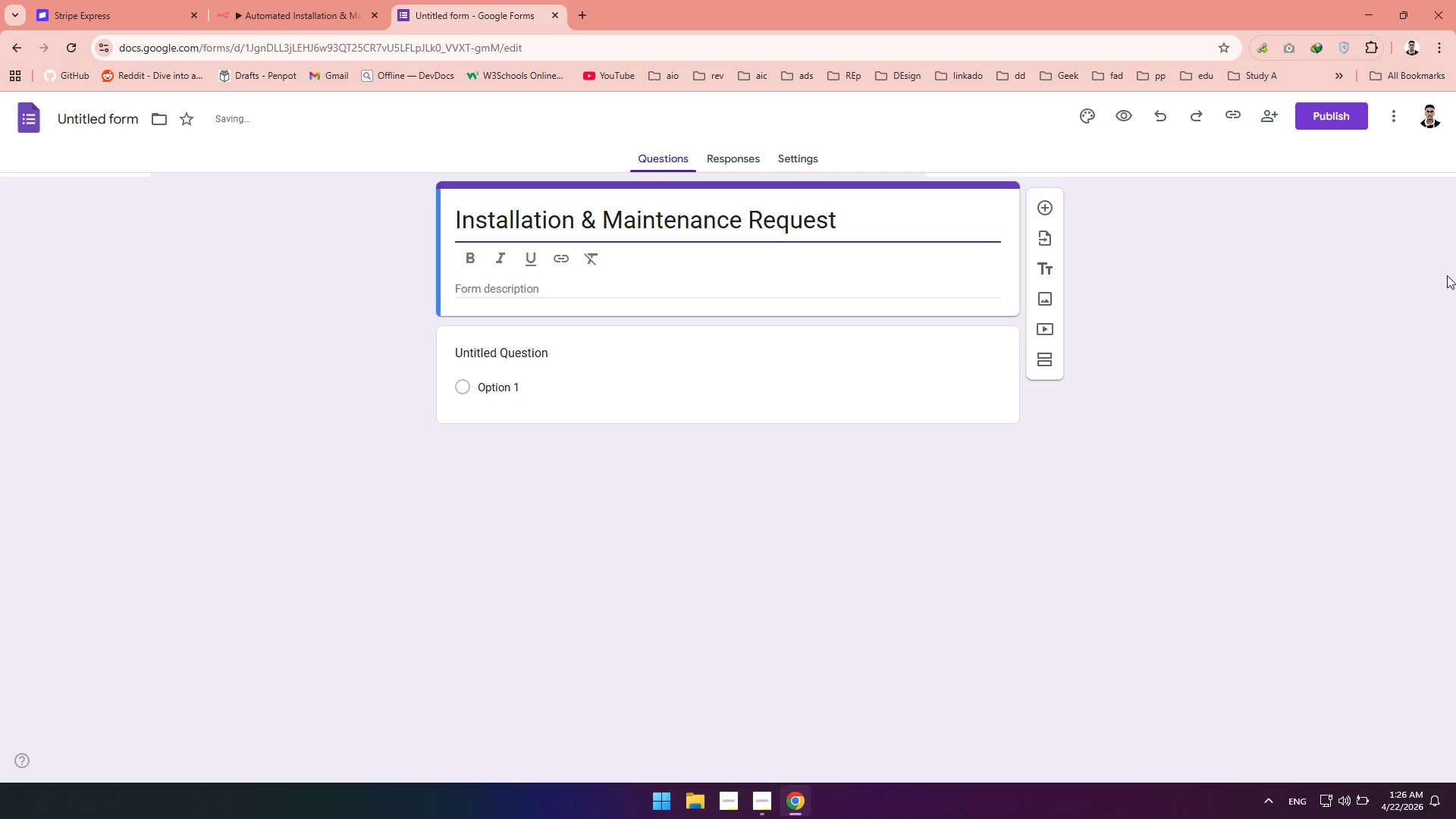 
left_click([1307, 281])
 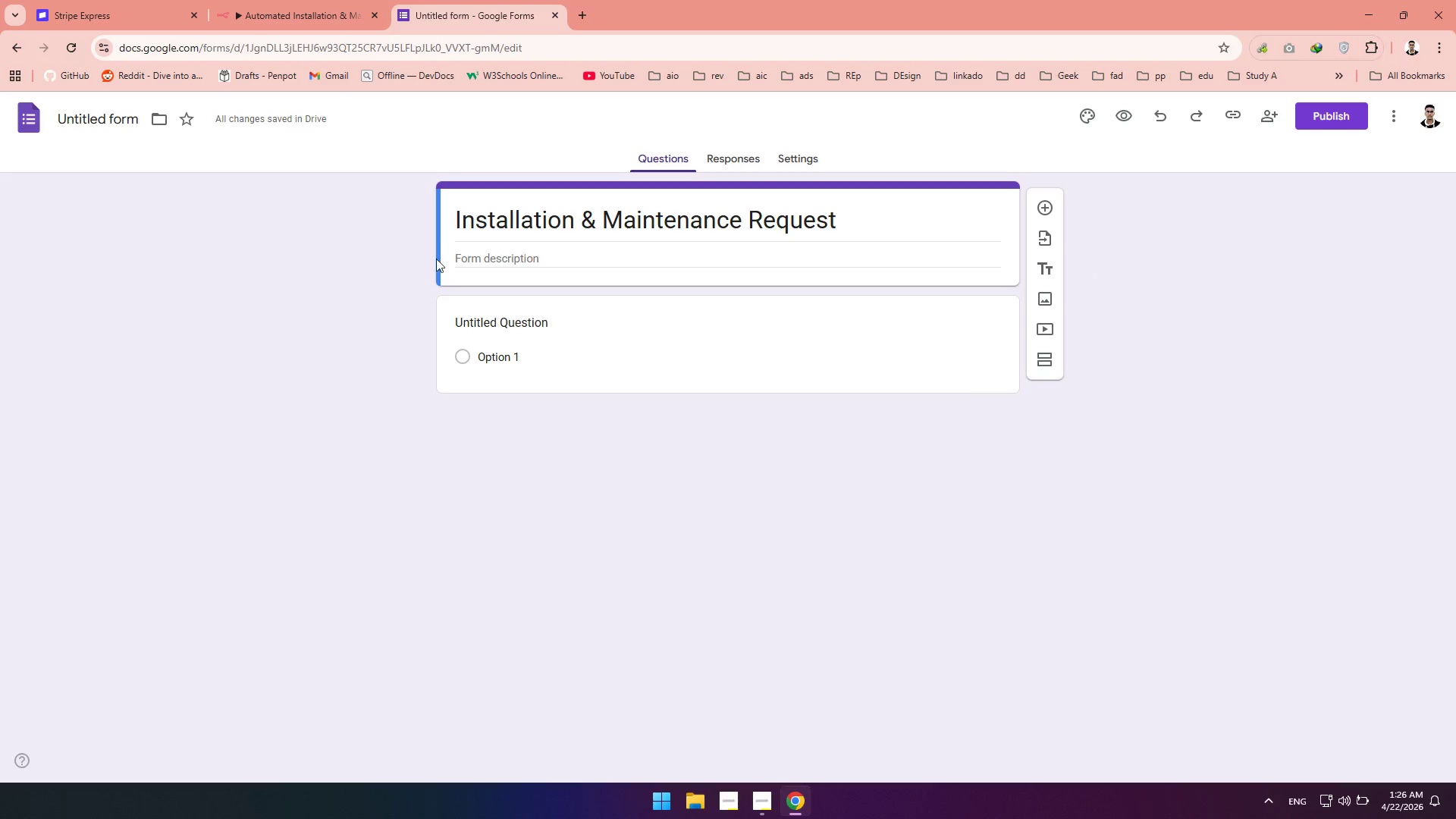 
left_click([516, 257])
 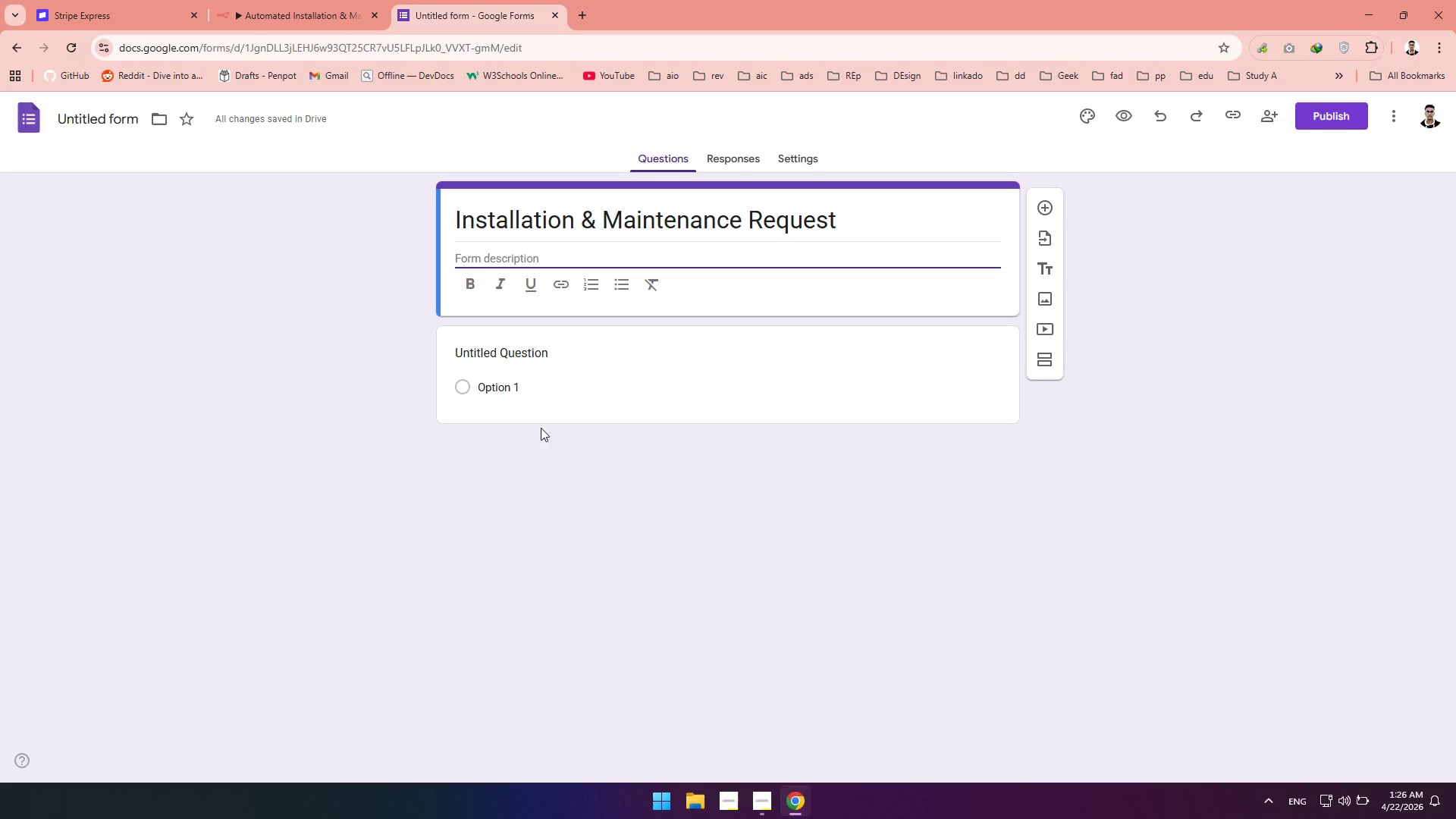 
wait(13.22)
 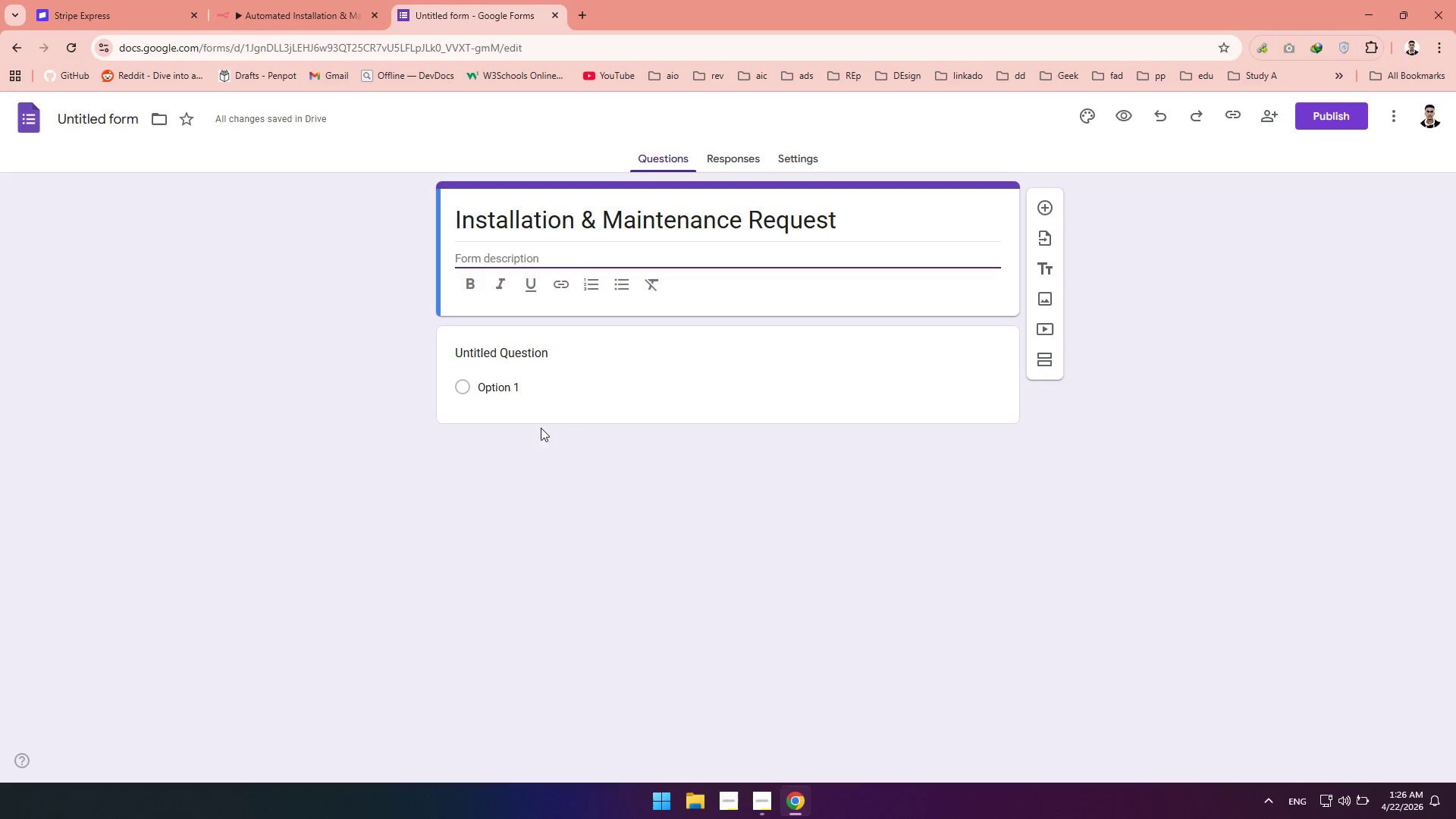 
left_click([261, 379])
 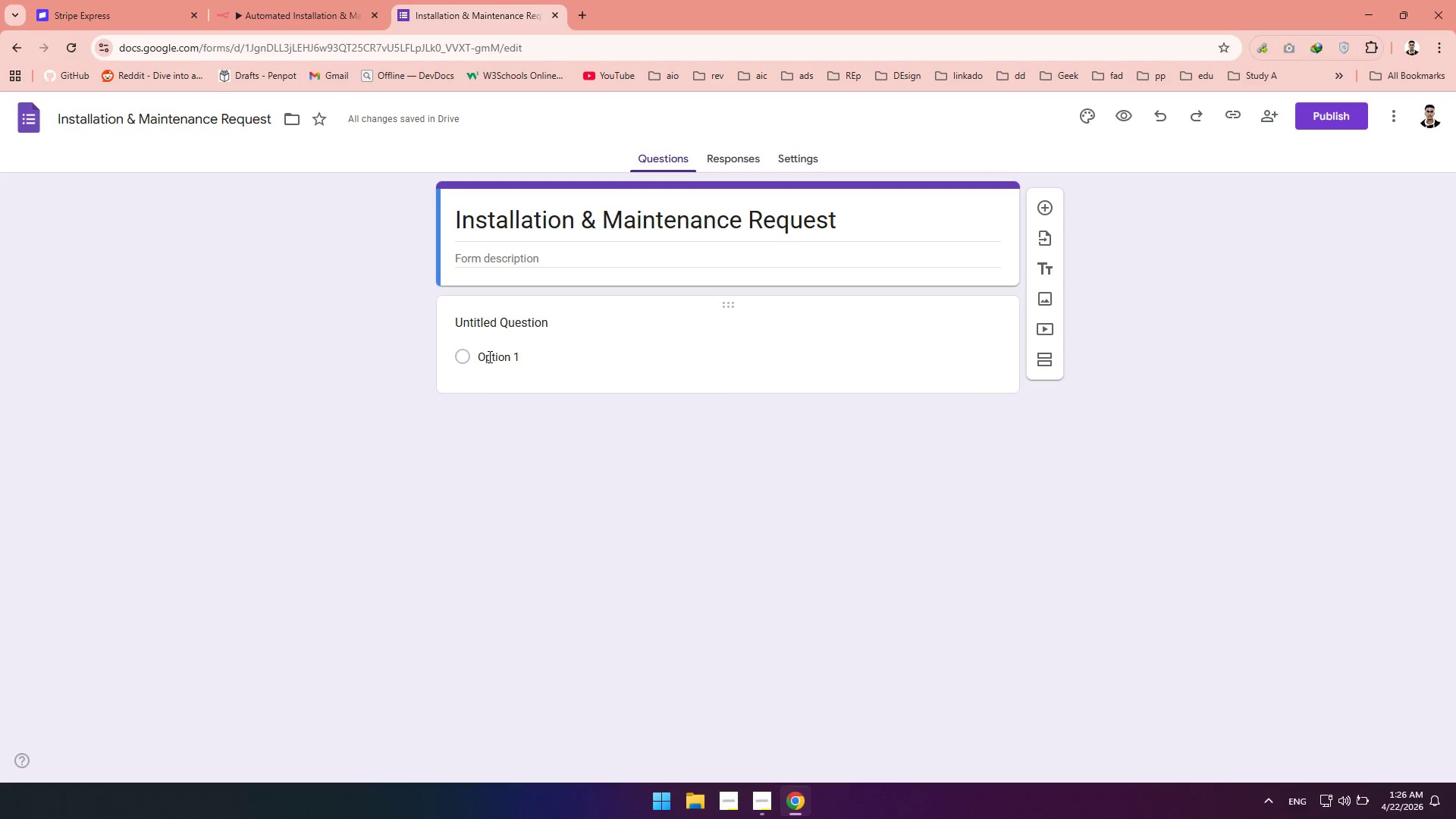 
left_click([488, 356])
 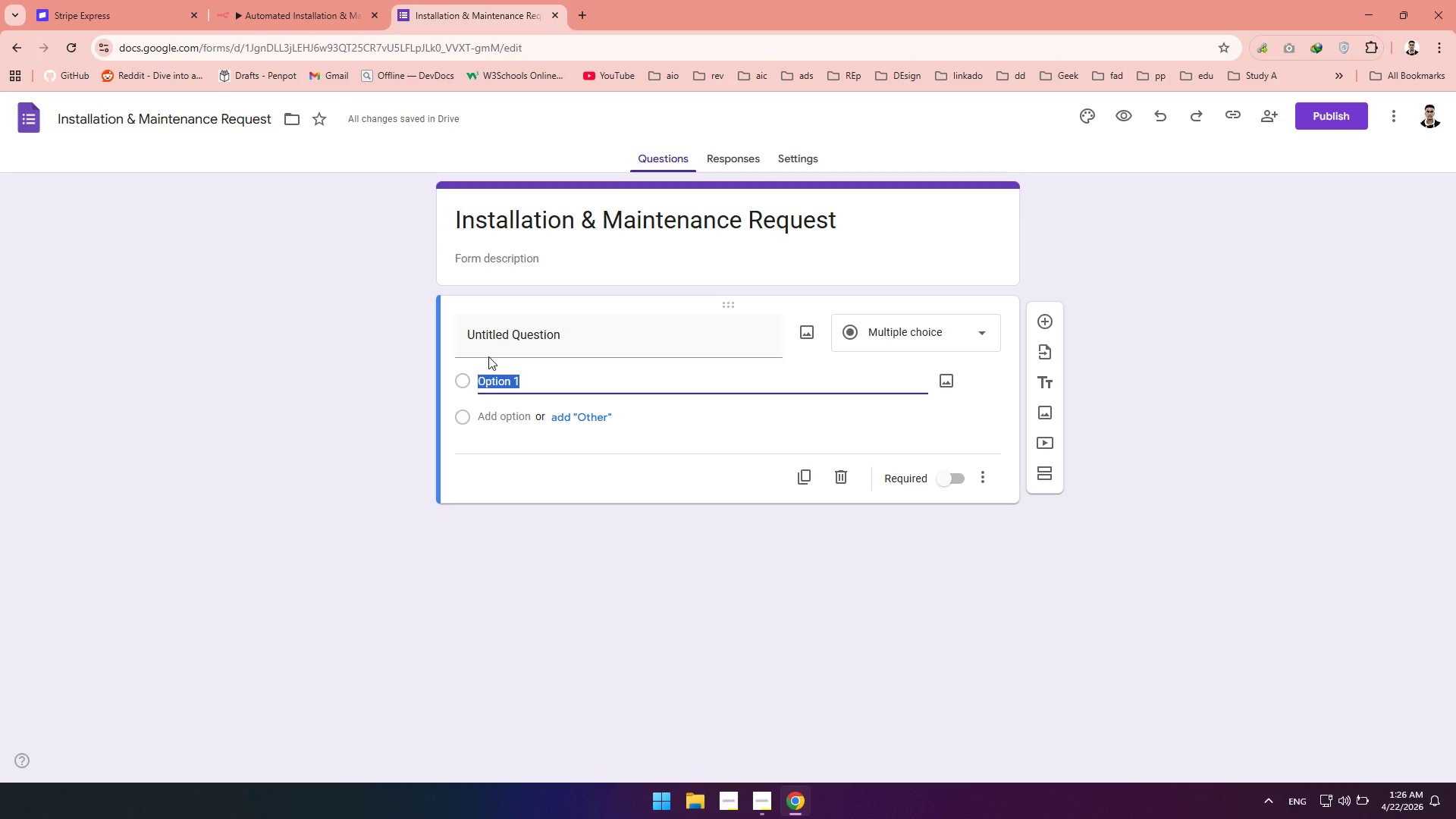 
type(Name)
 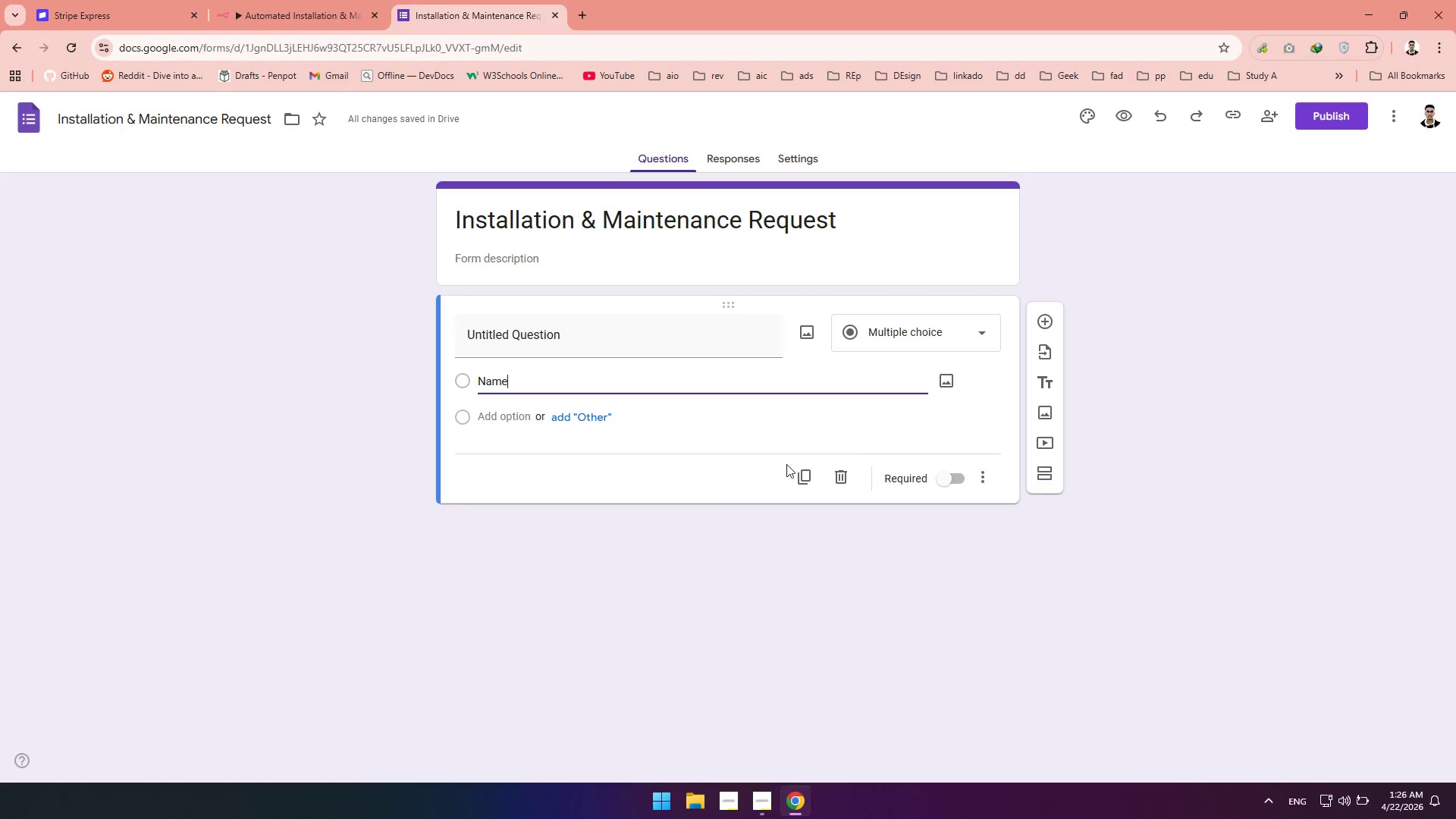 
left_click([698, 493])
 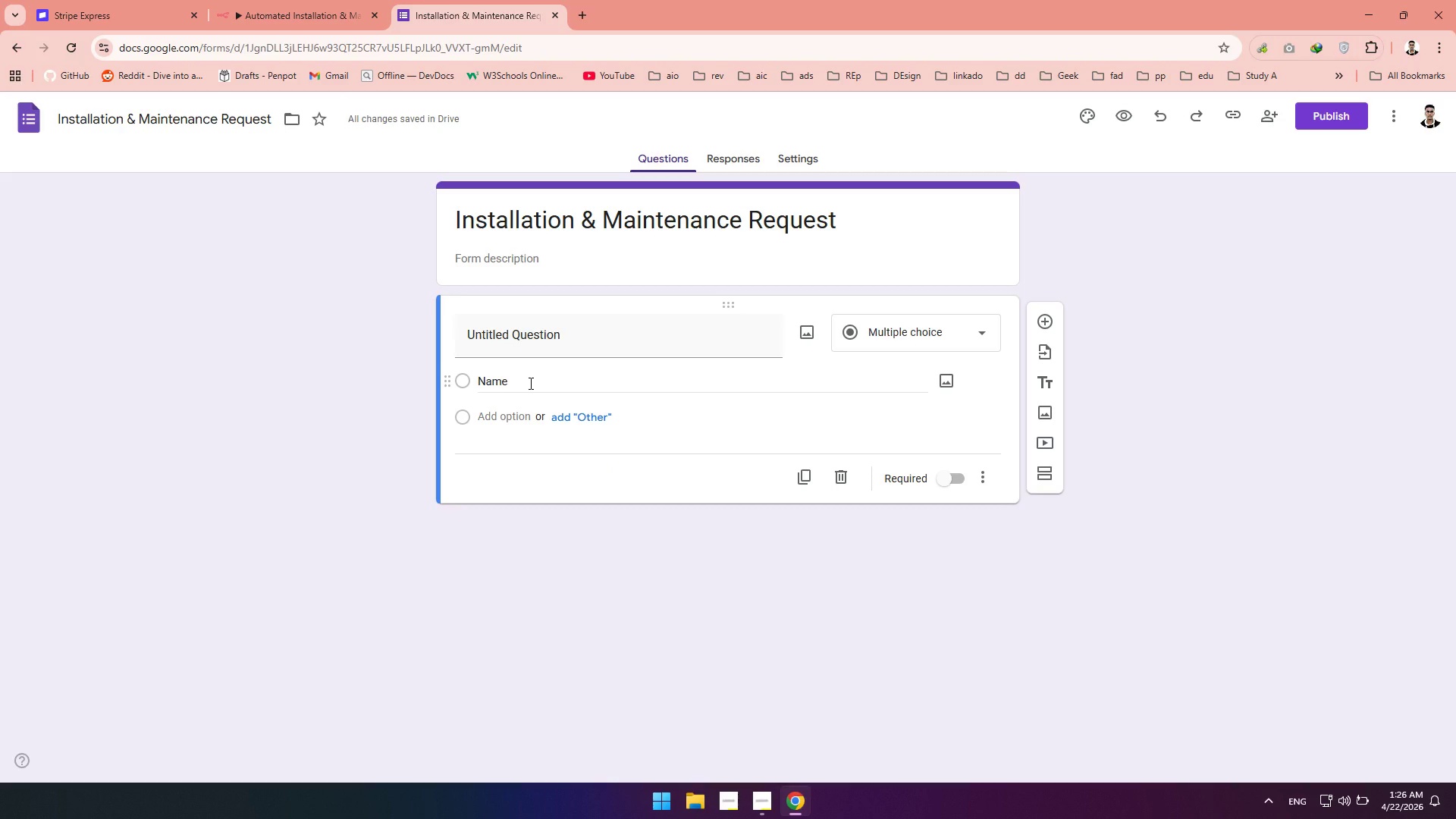 
left_click([921, 326])
 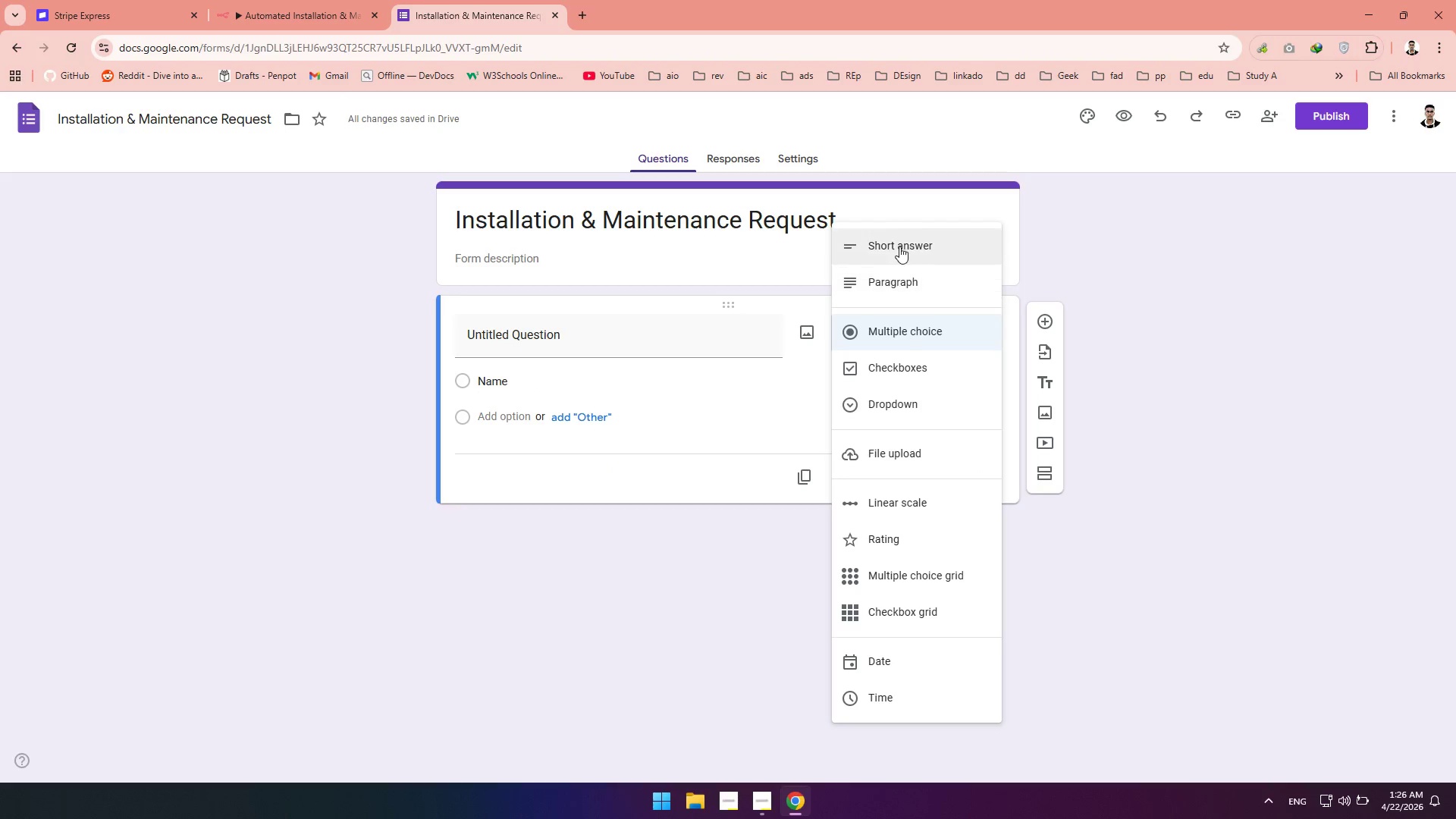 
left_click([899, 245])
 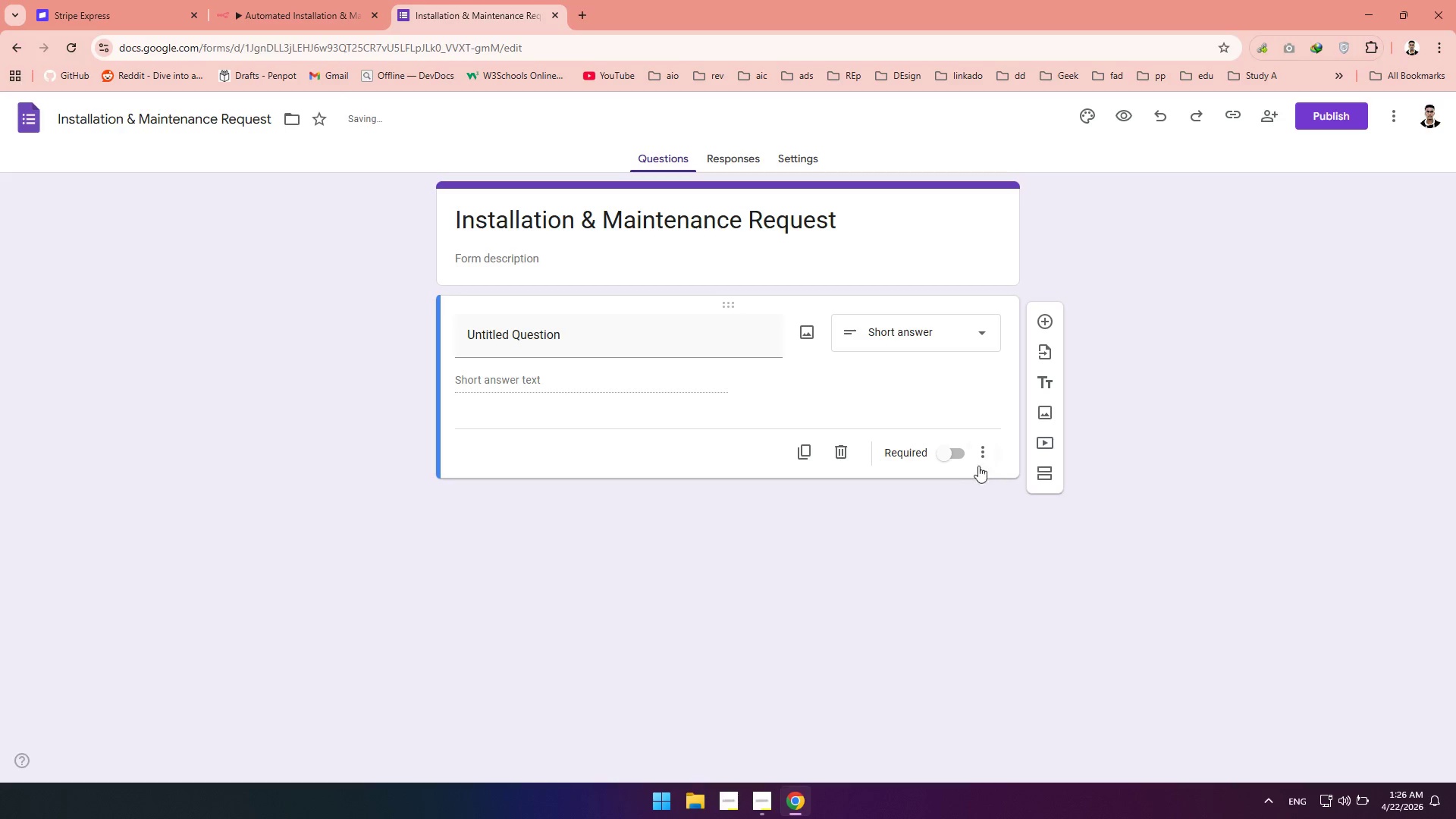 
left_click([947, 454])
 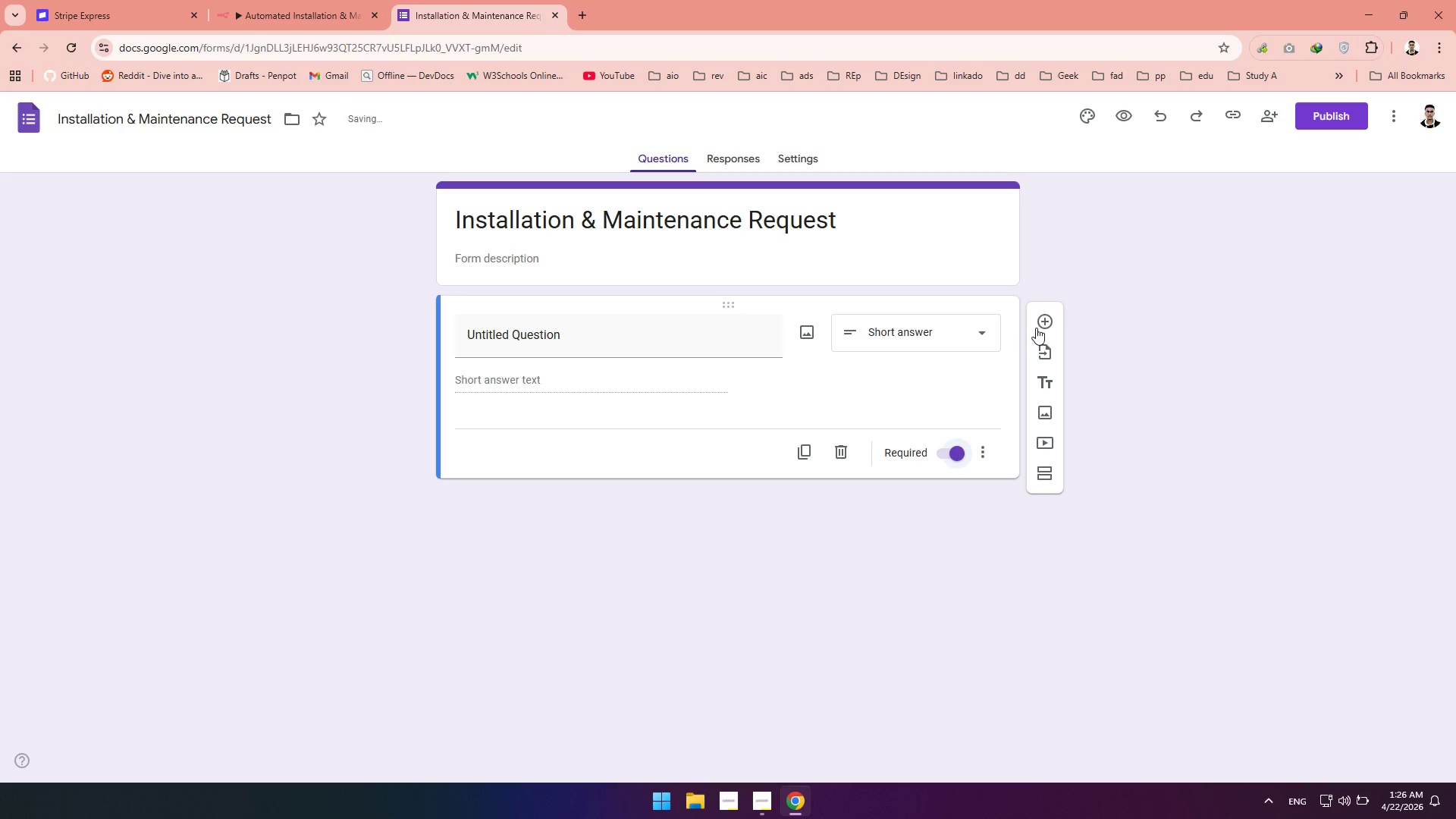 
left_click([1037, 324])
 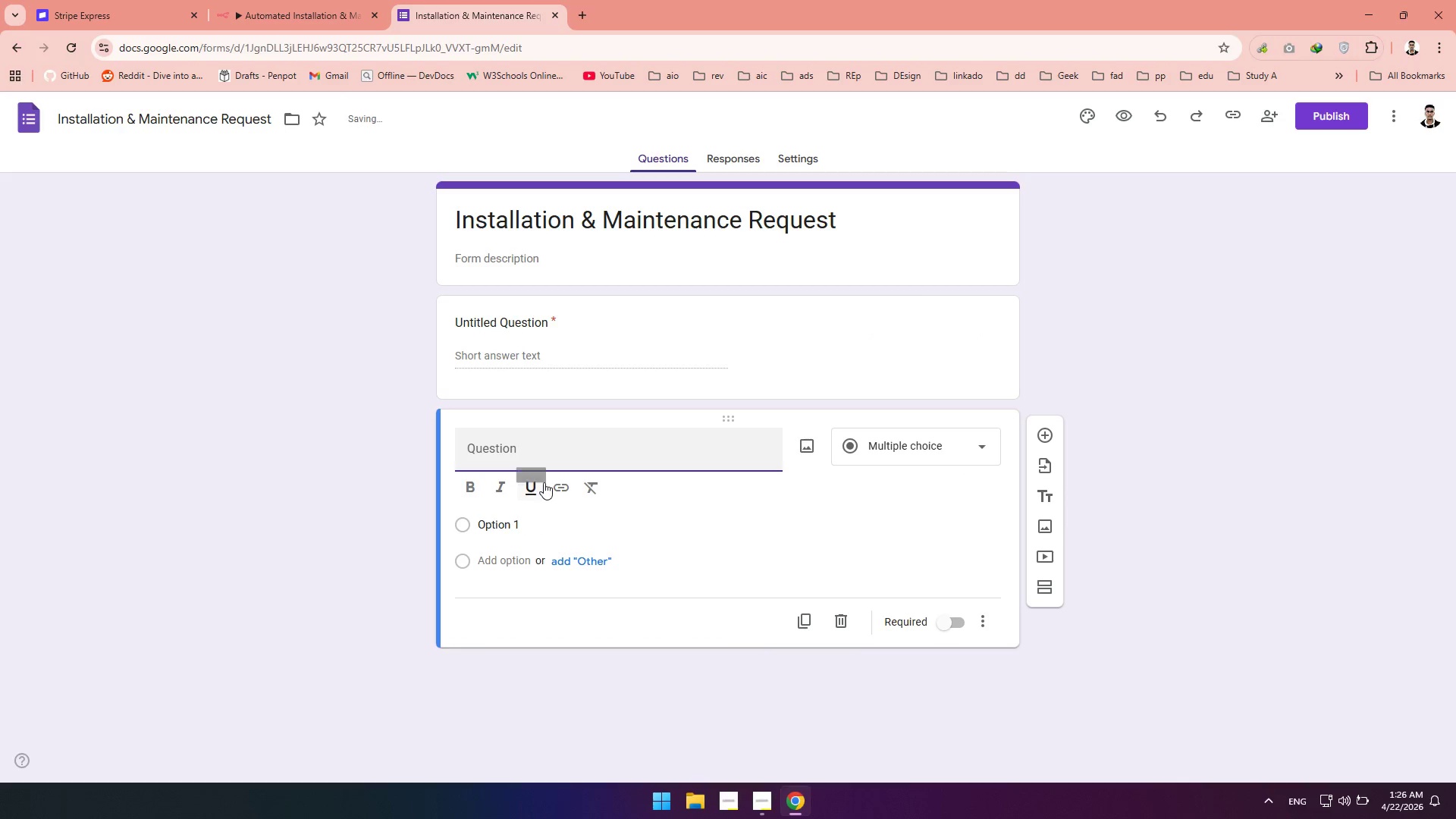 
type(Site Adress)
 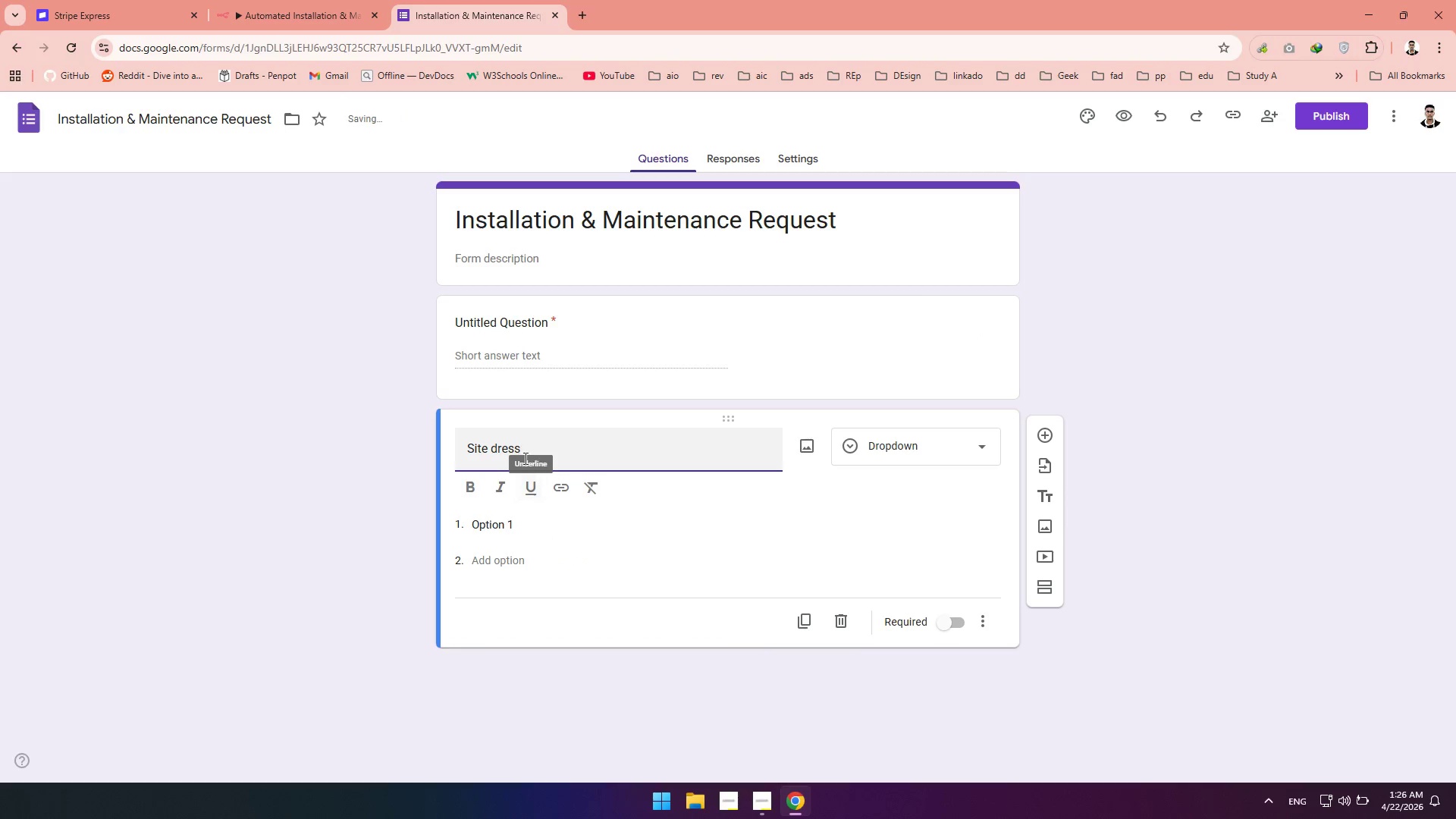 
left_click([491, 449])
 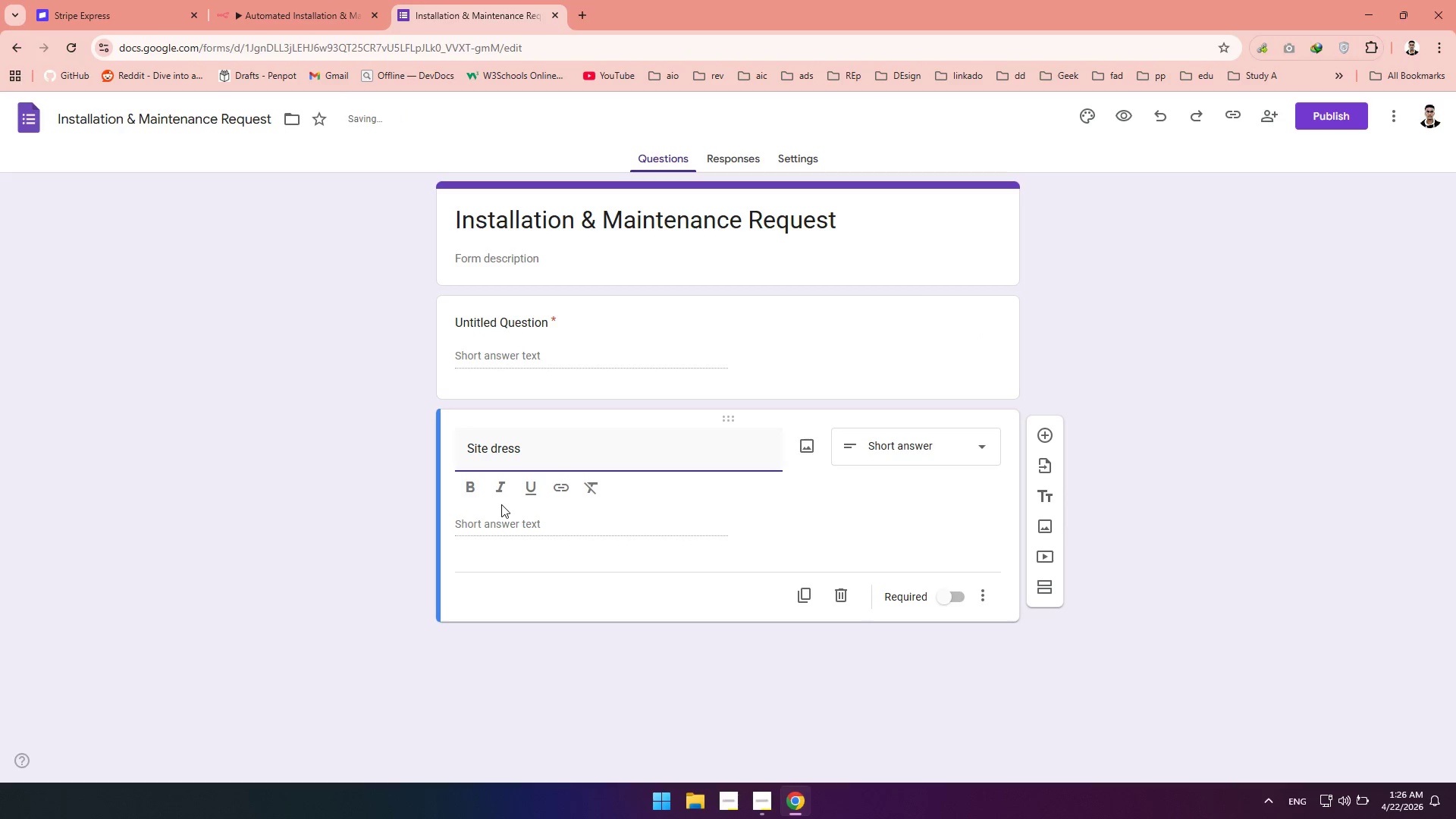 
key(A)
 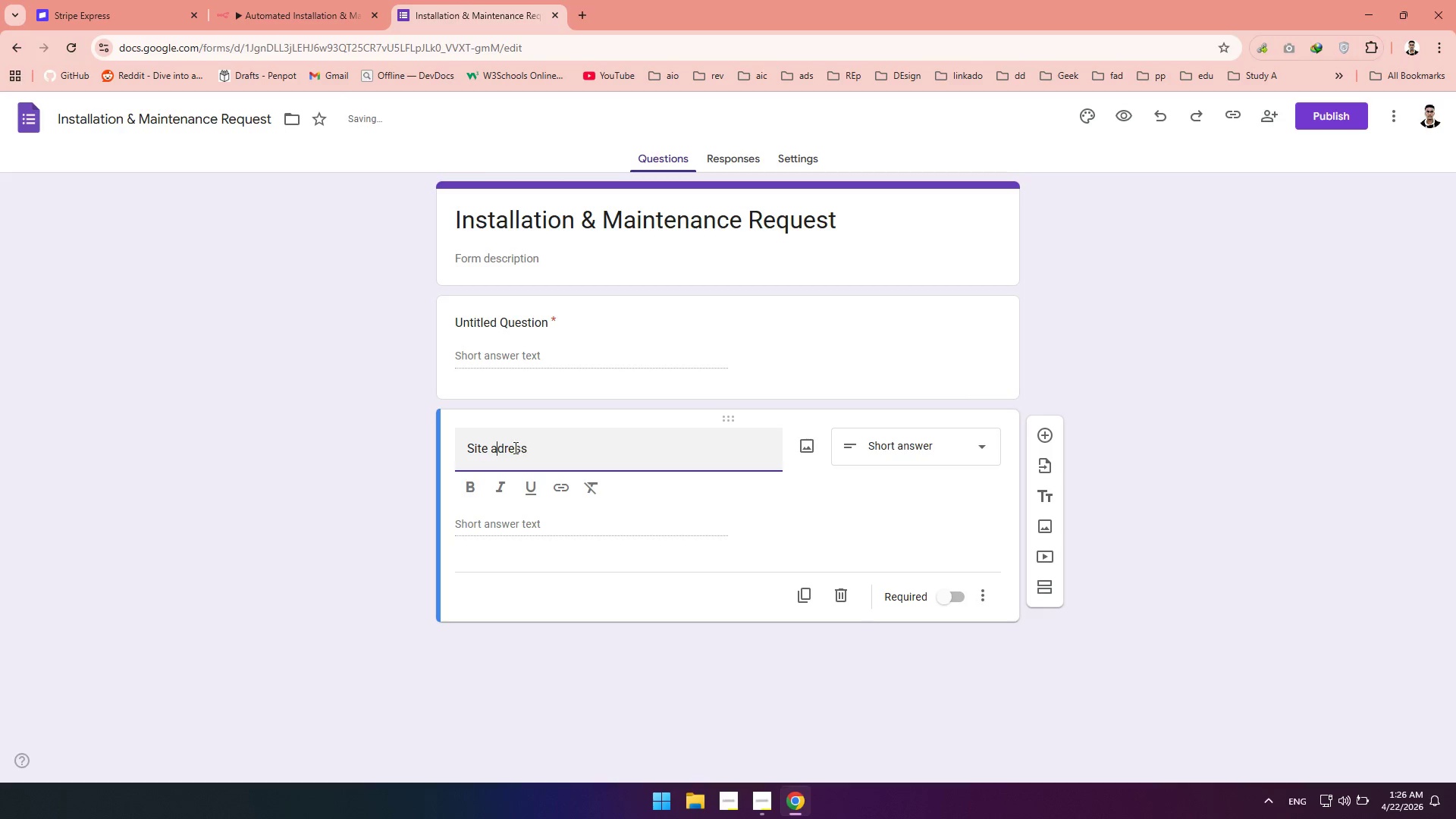 
left_click([506, 449])
 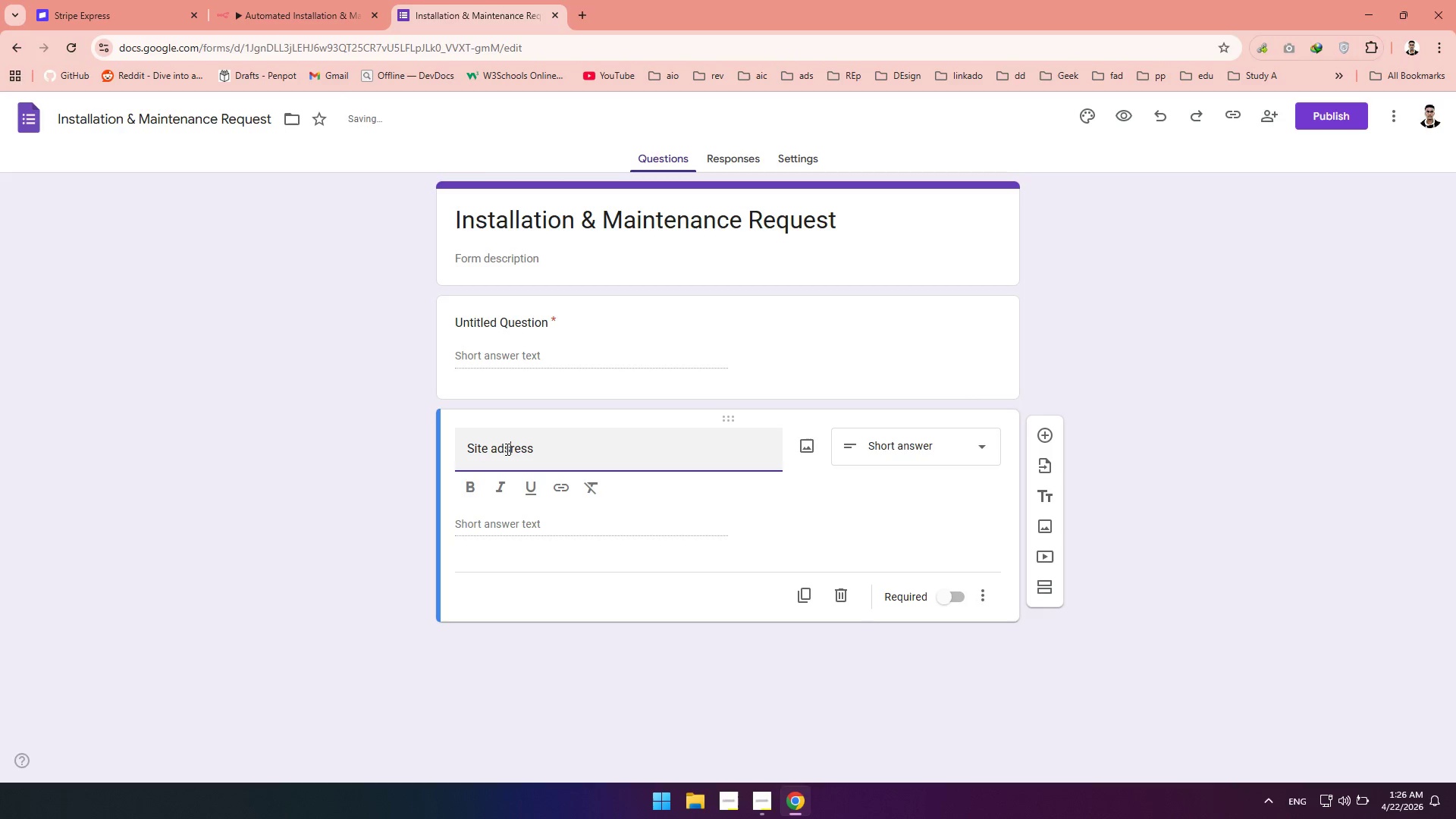 
key(S)
 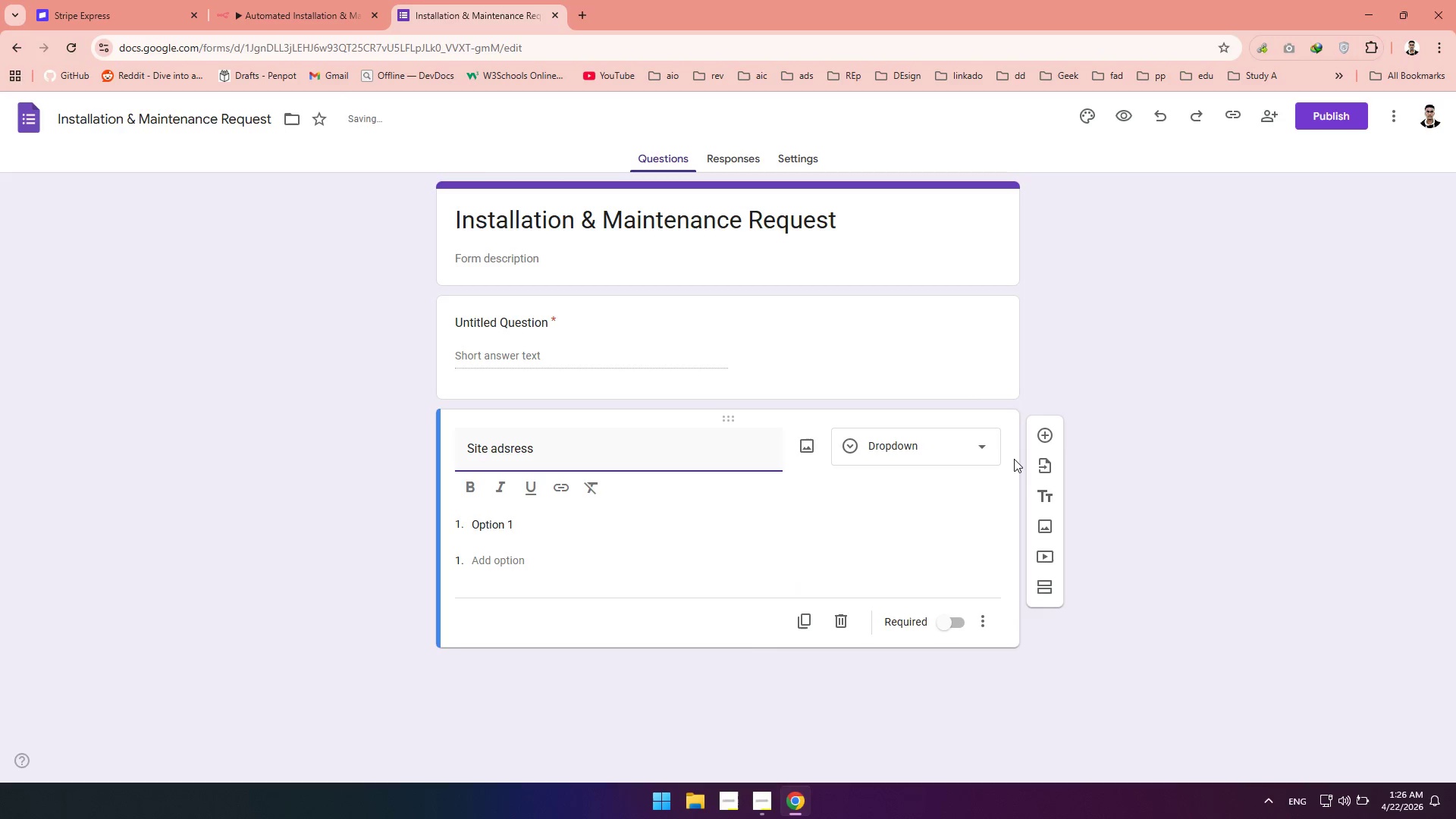 
key(Backspace)
 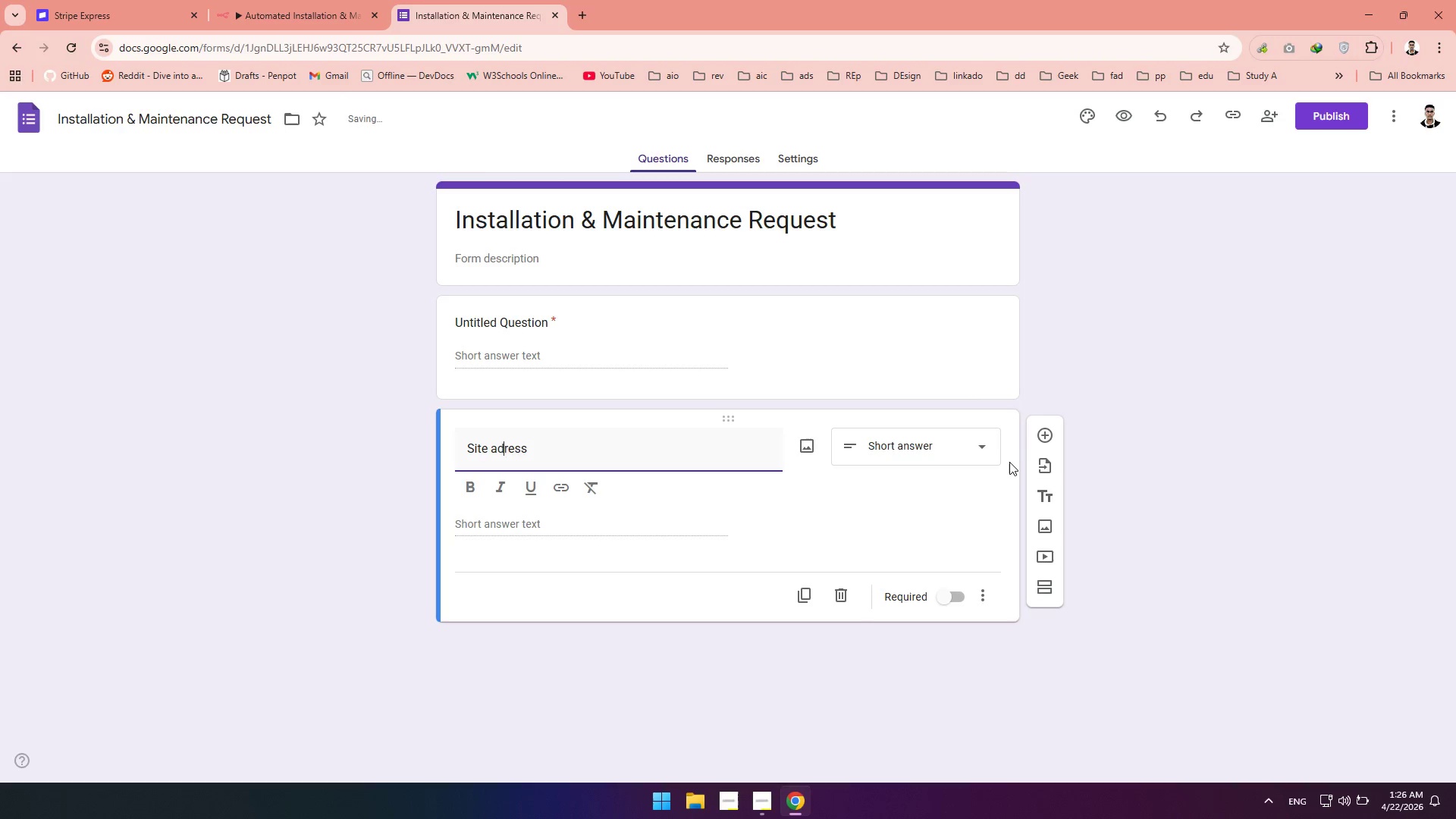 
key(D)
 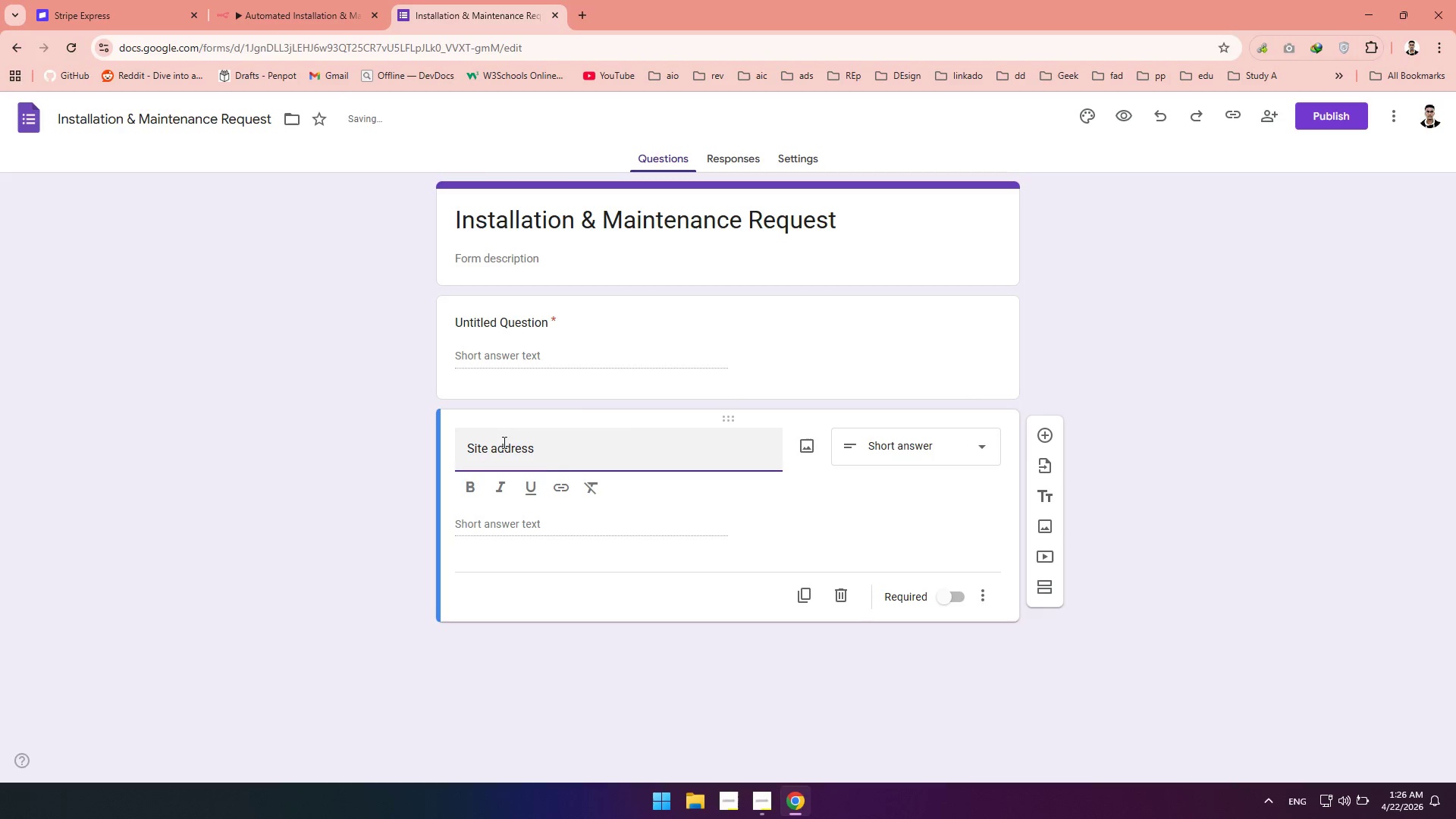 
key(Space)
 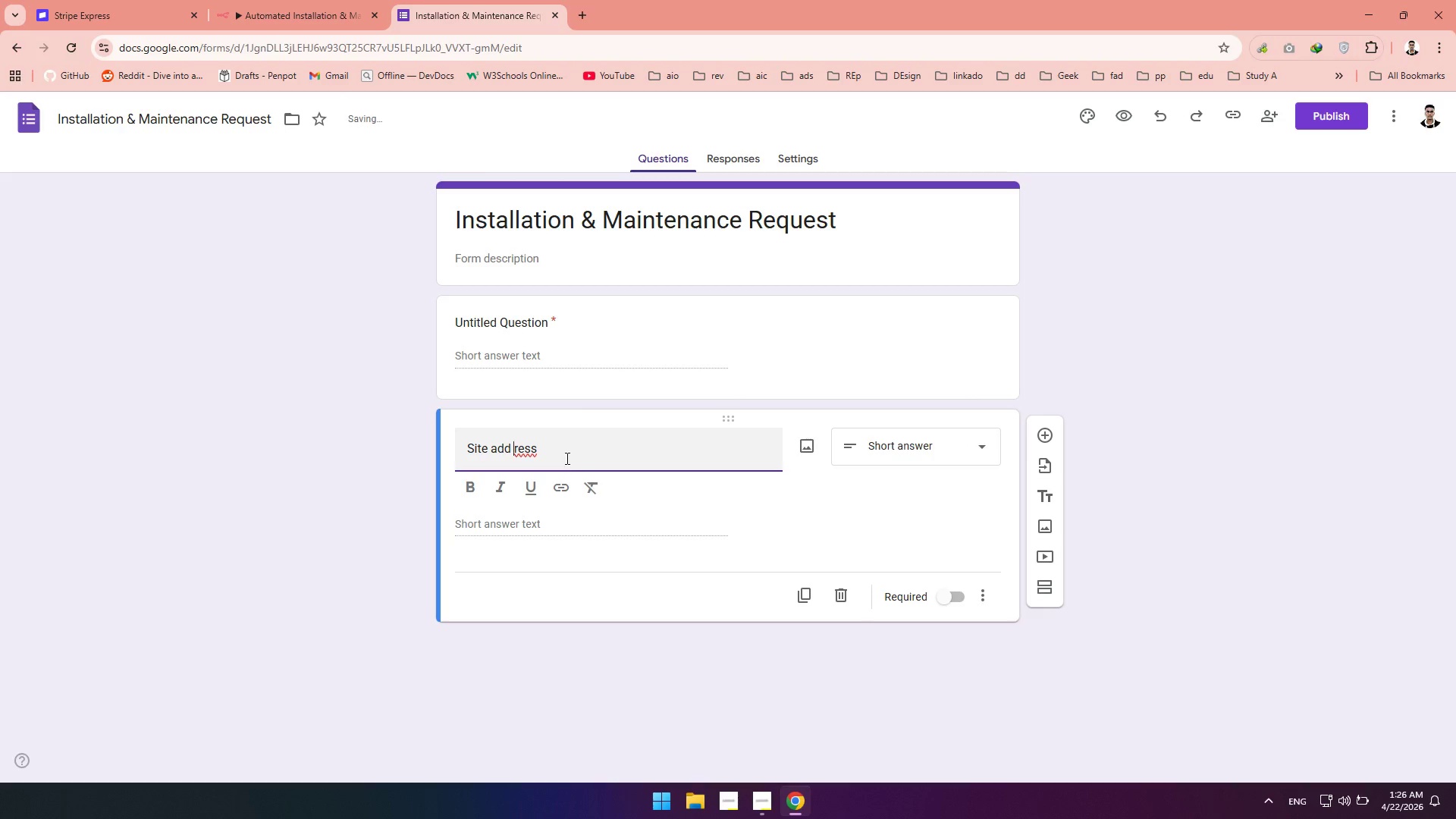 
key(Backspace)
 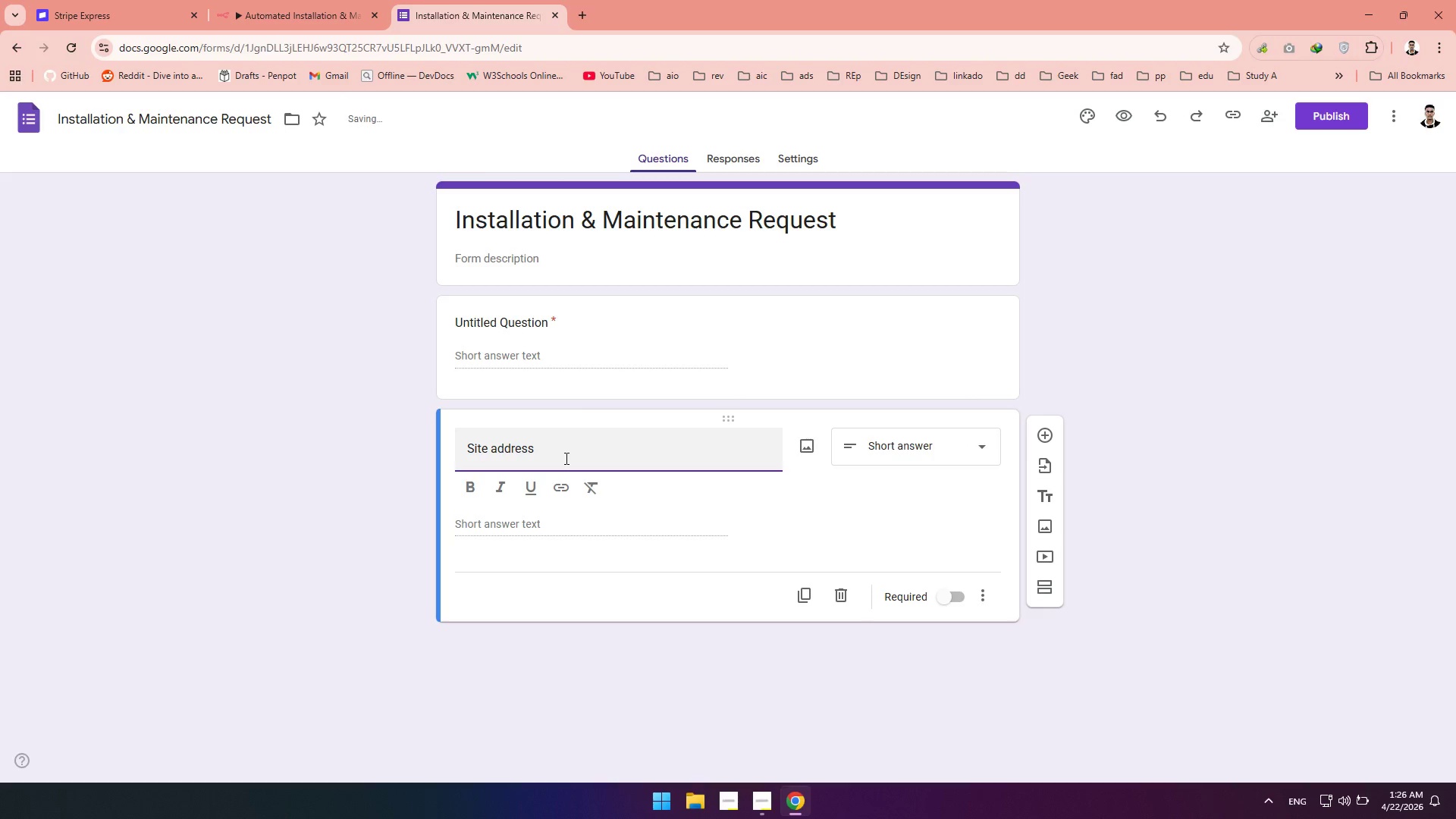 
left_click([565, 458])
 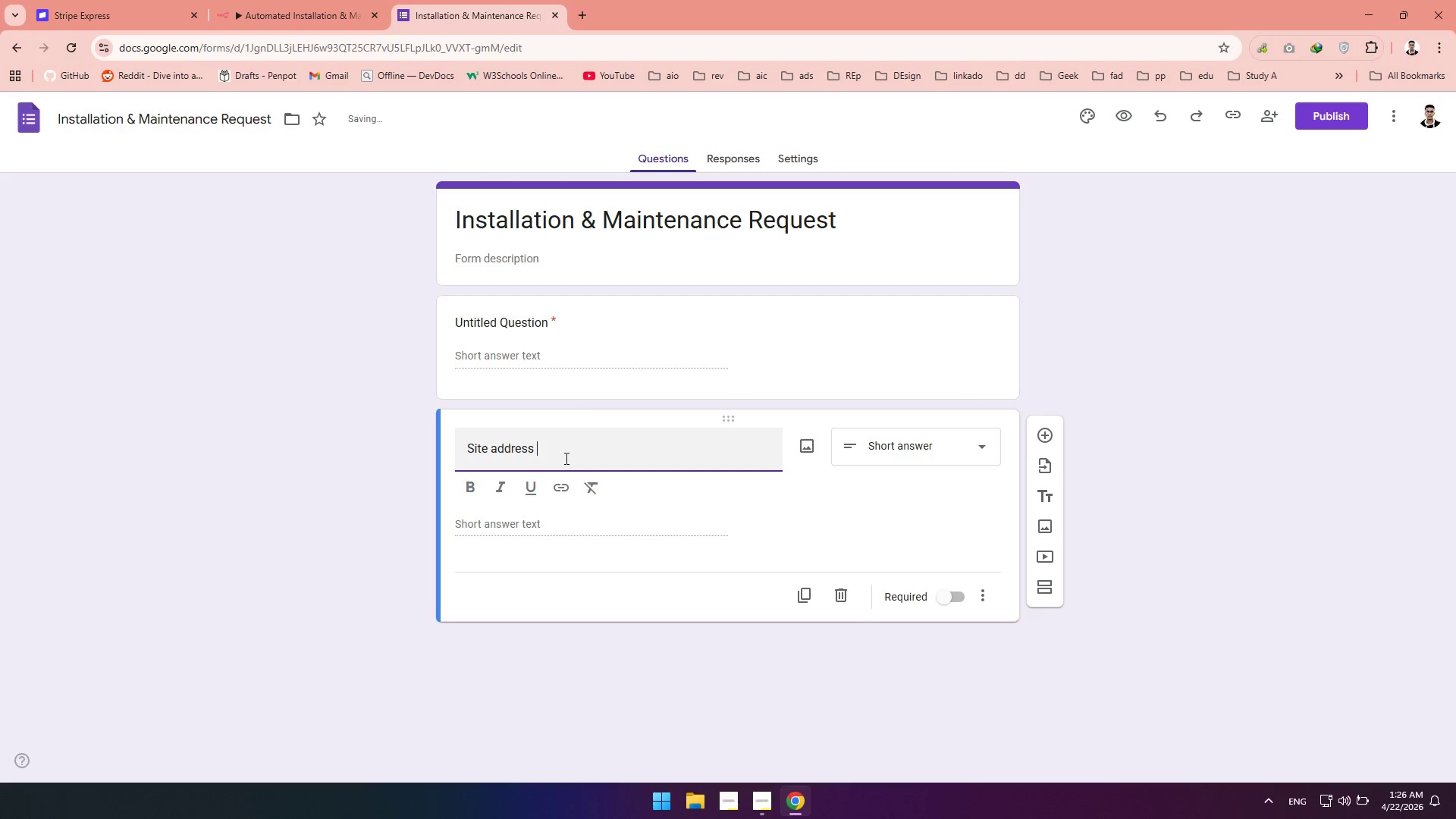 
key(Space)
 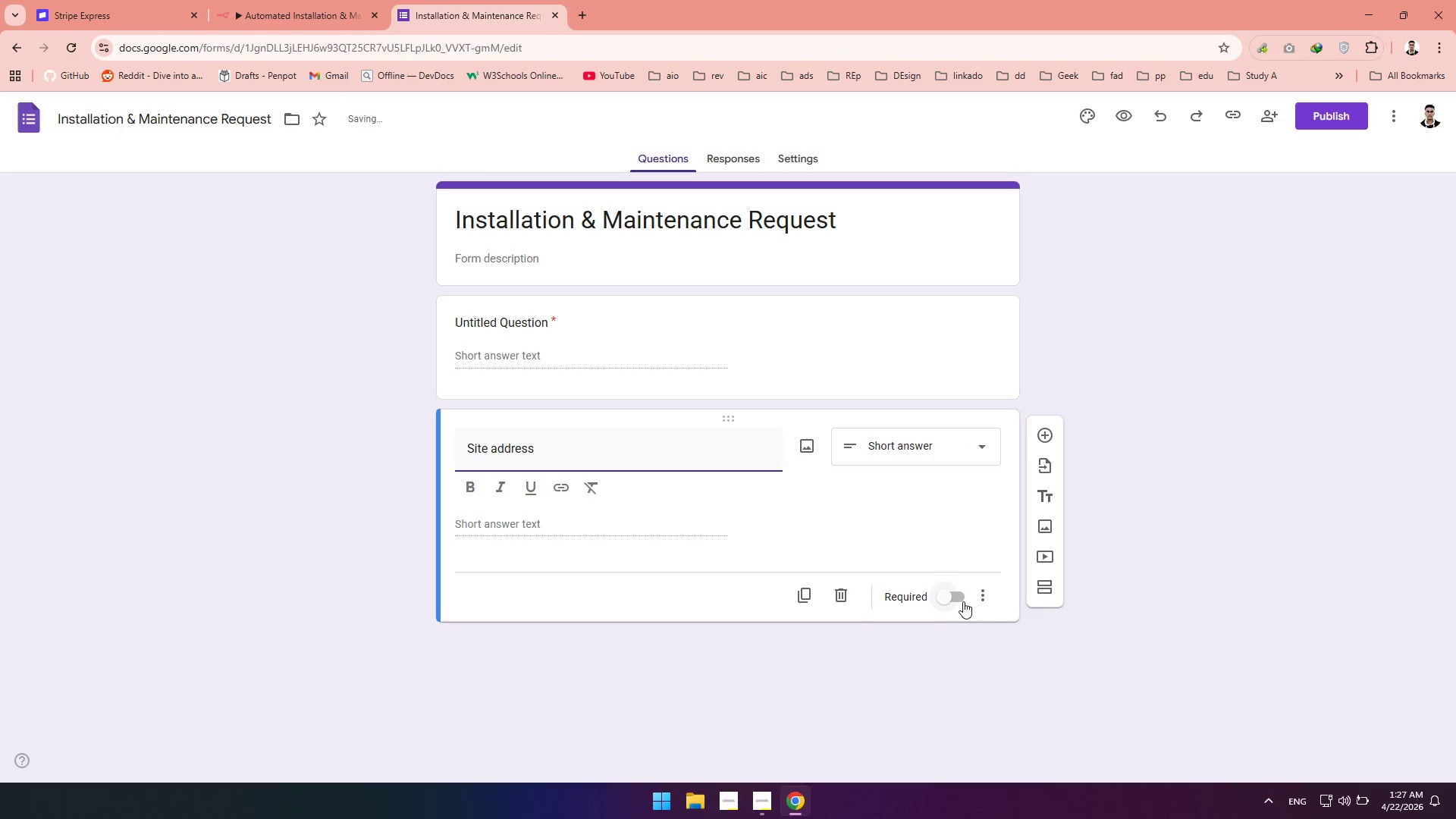 
left_click([962, 595])
 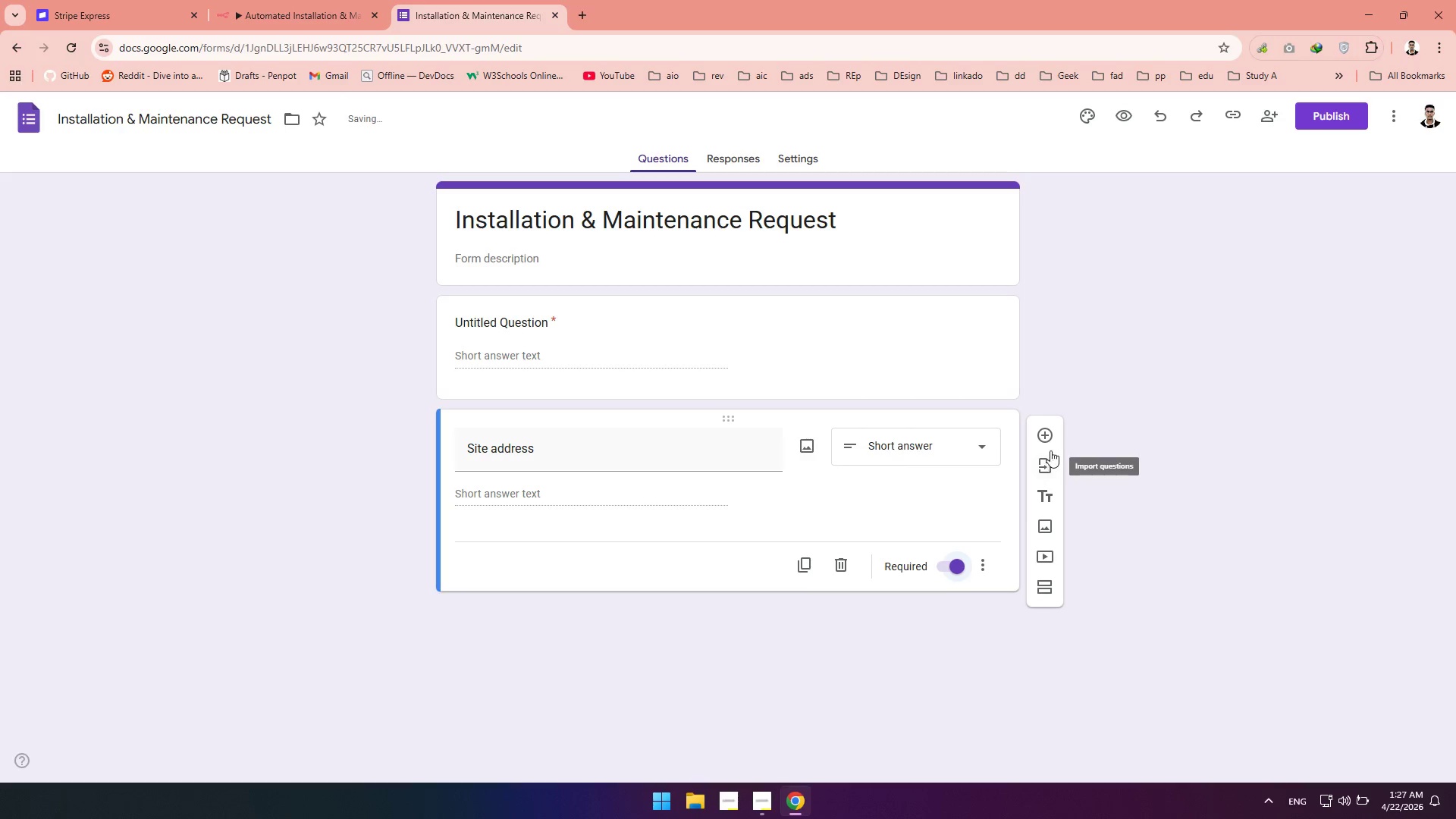 
left_click([1050, 445])
 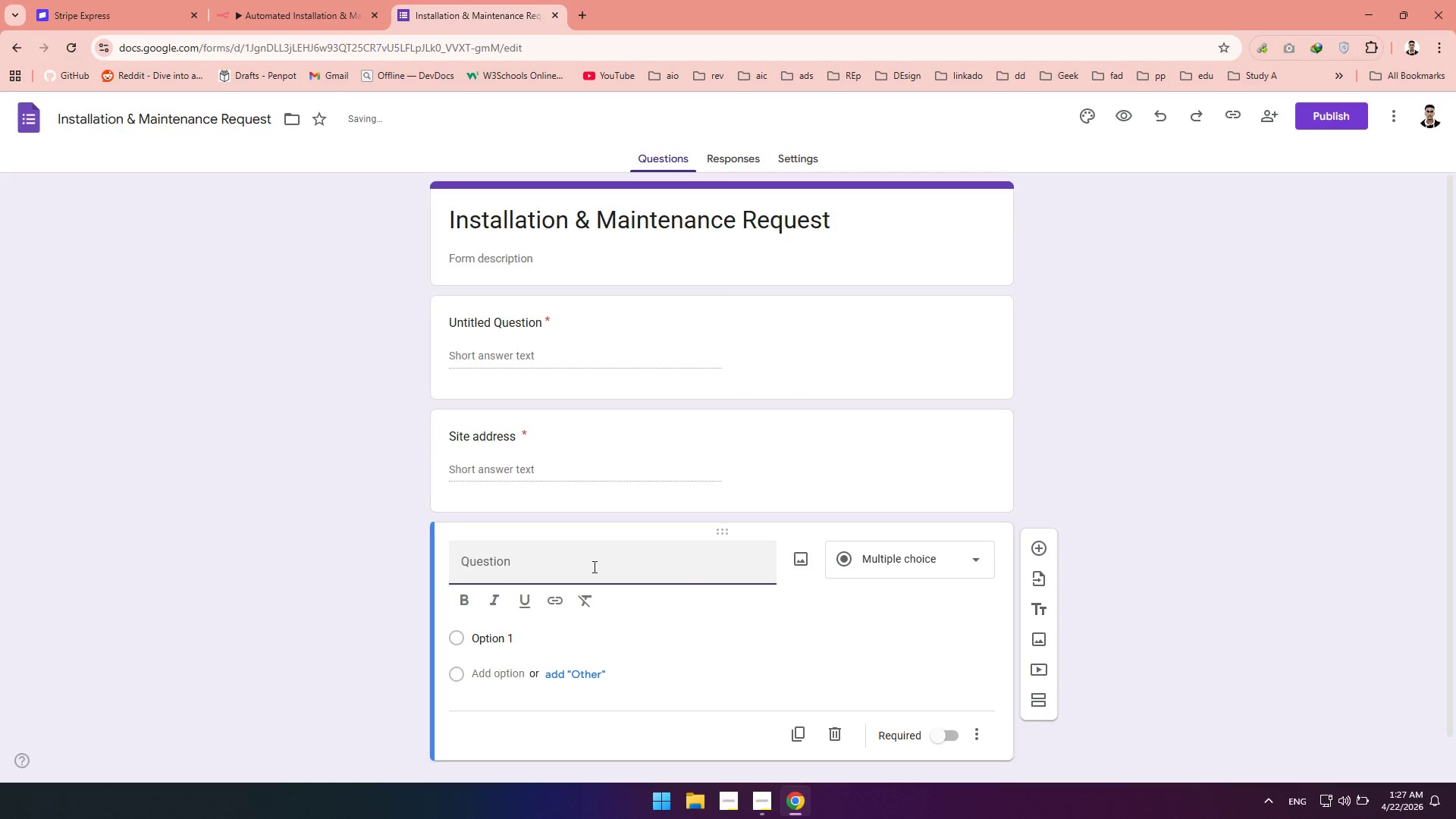 
type(Request ty)
 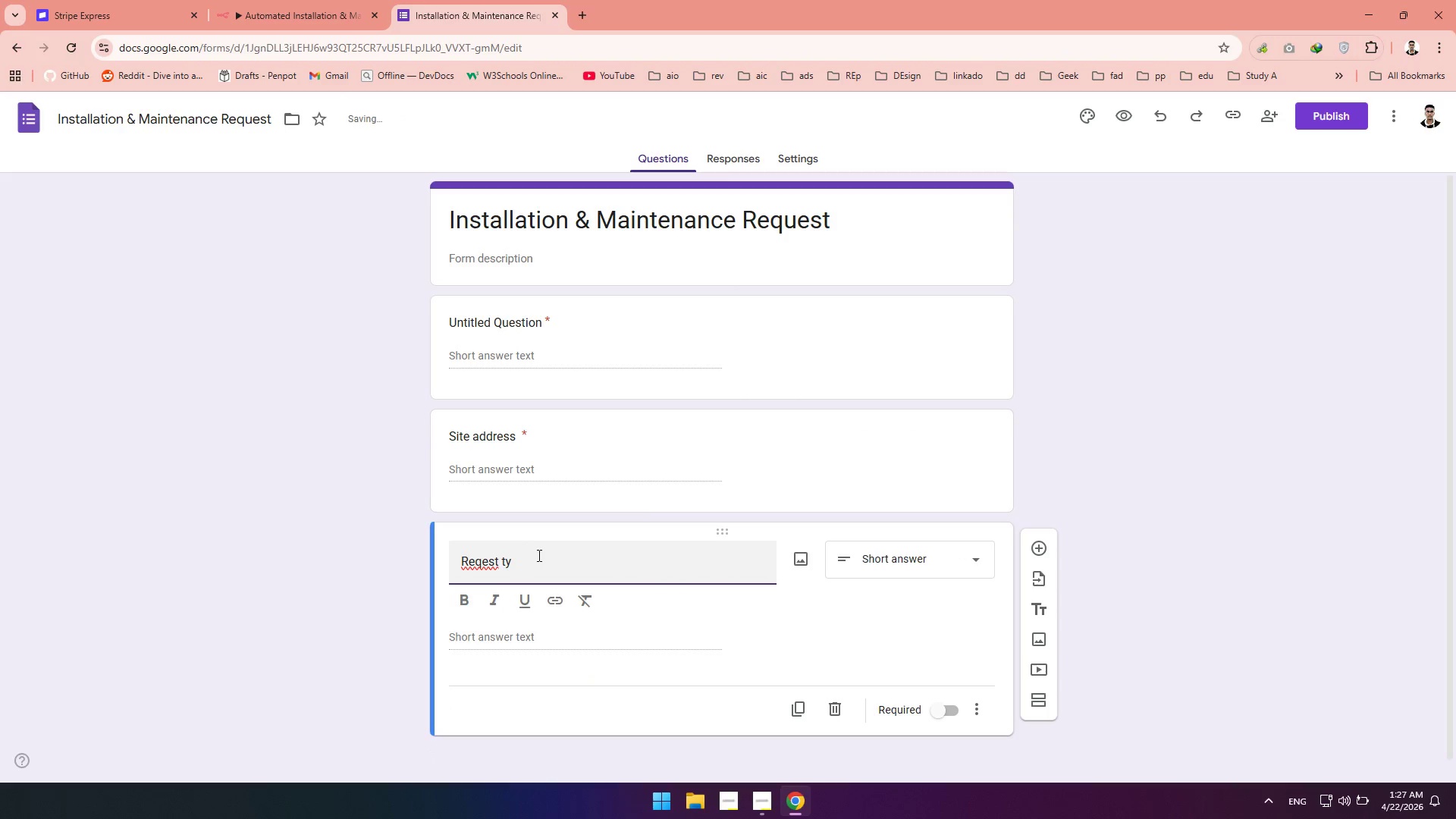 
left_click_drag(start_coordinate=[538, 560], to_coordinate=[329, 548])
 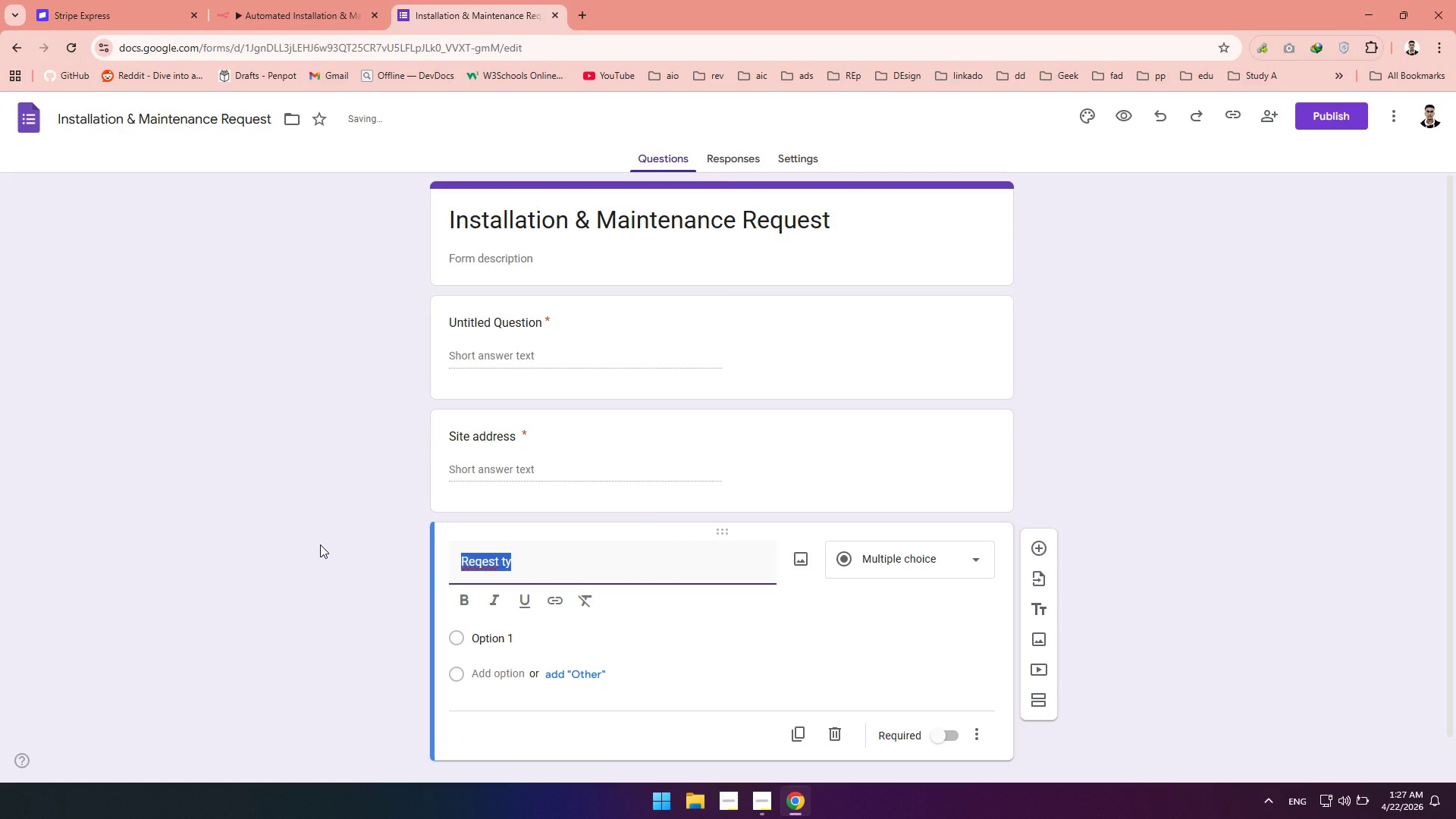 
type(Request Type)
 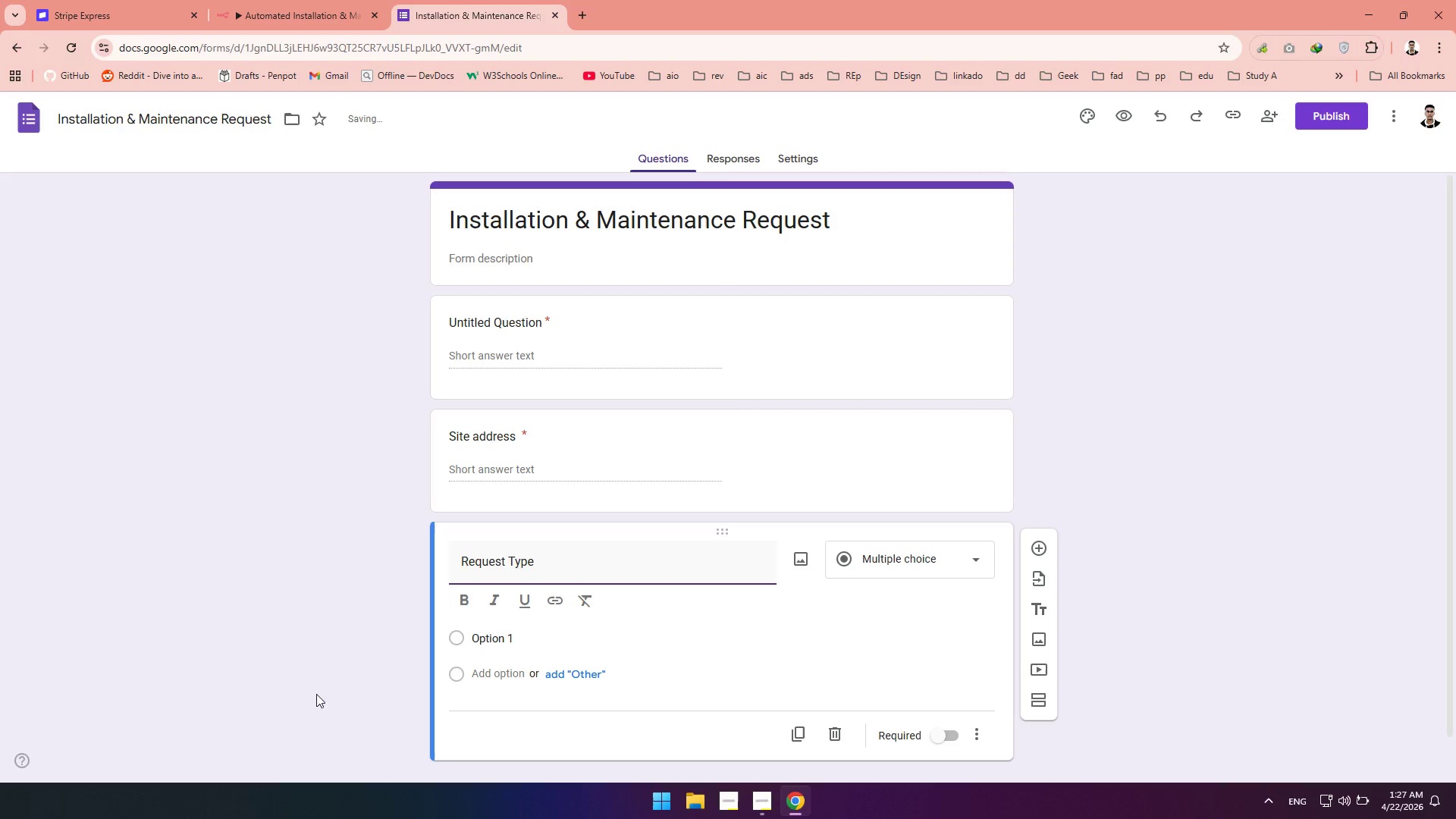 
left_click([314, 665])
 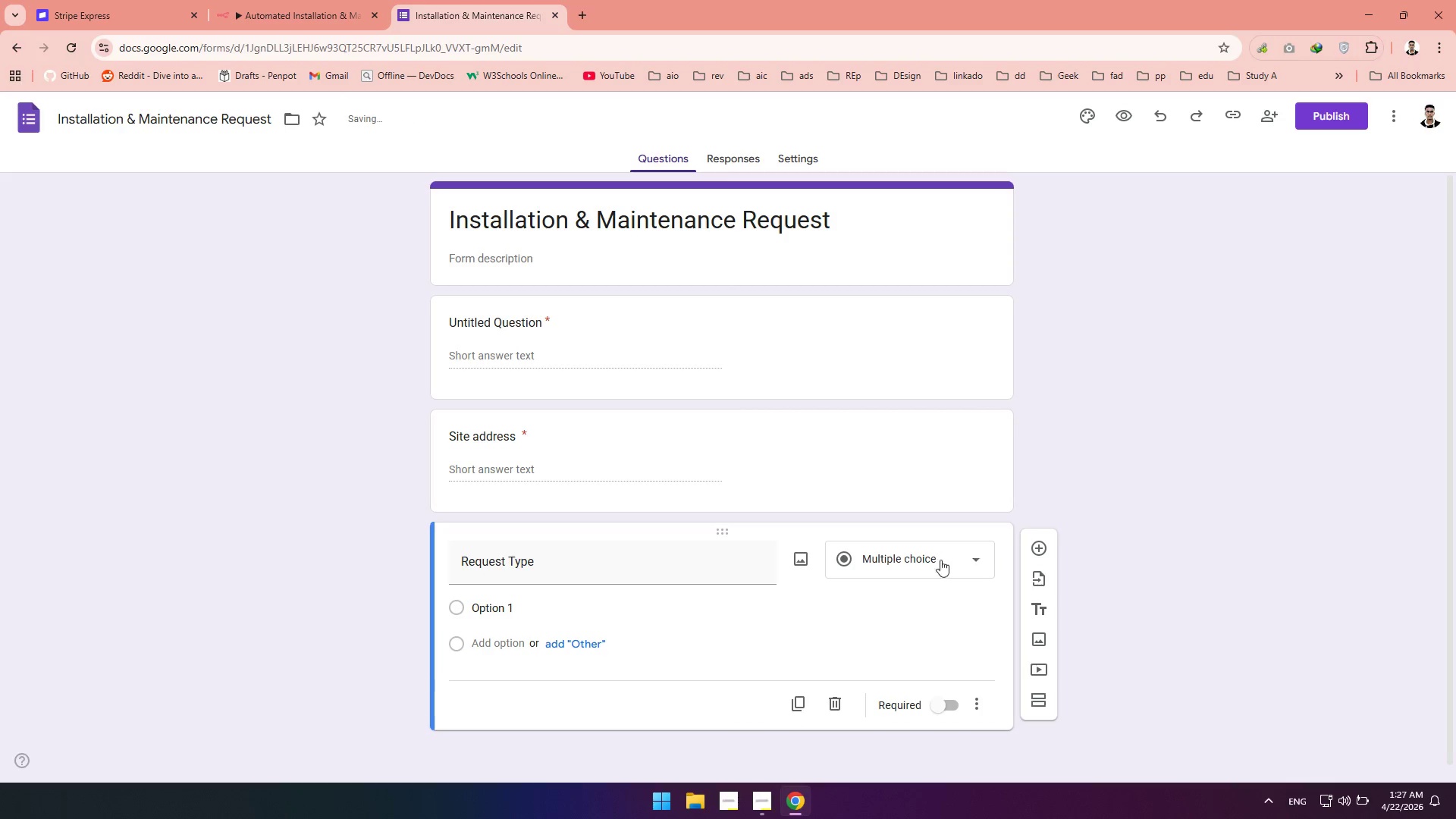 
left_click([934, 564])
 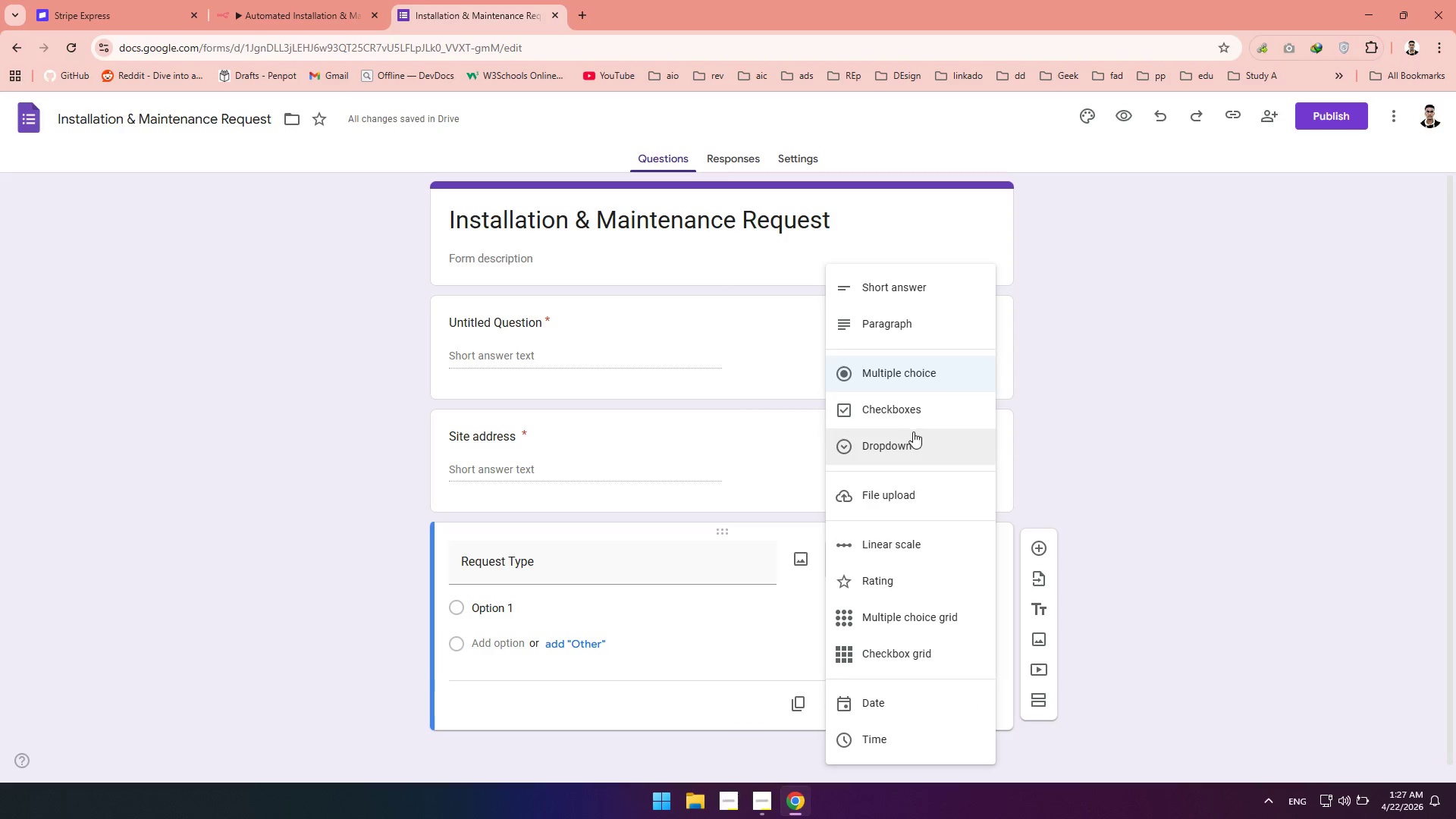 
left_click([902, 441])
 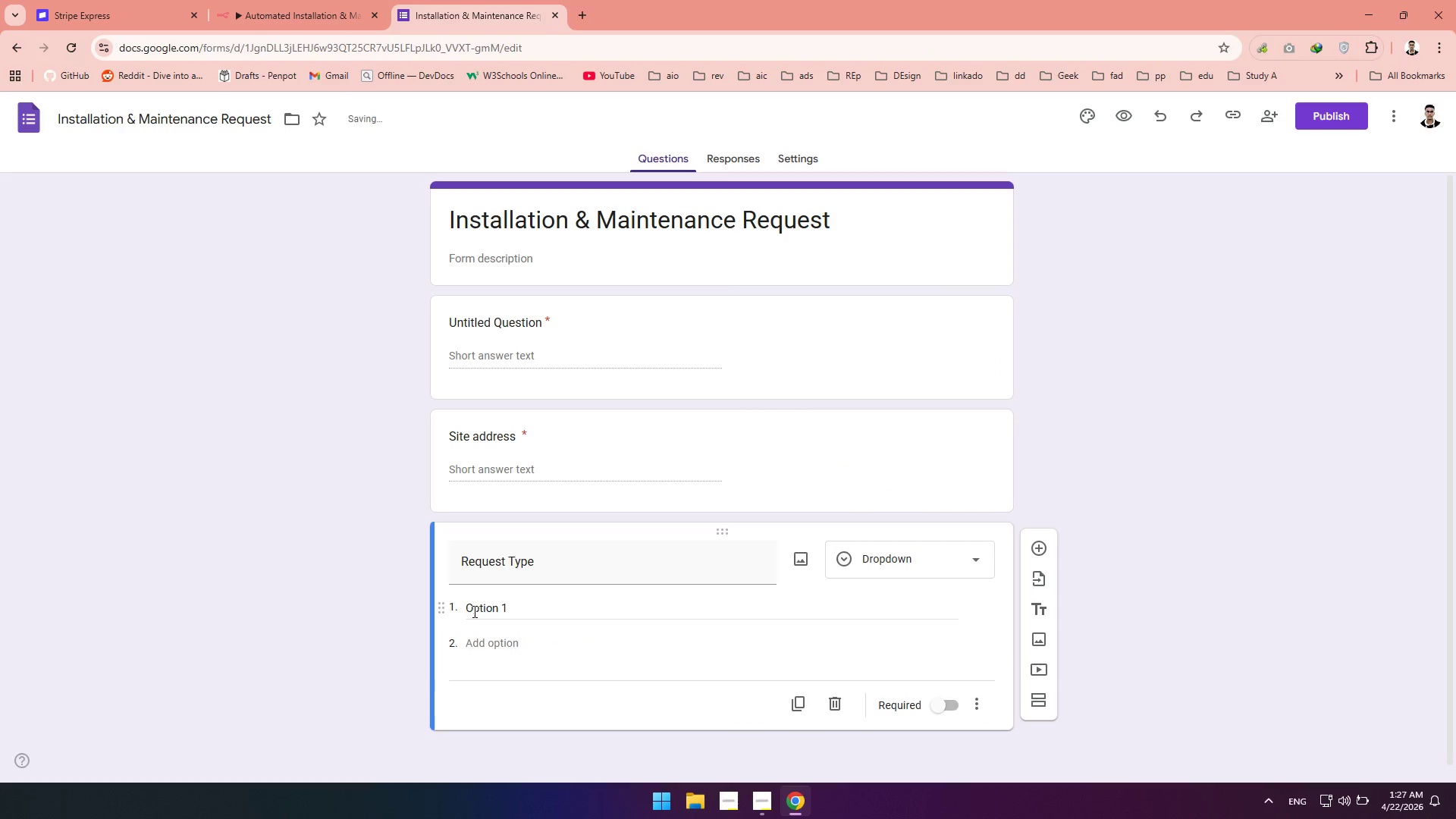 
double_click([473, 613])
 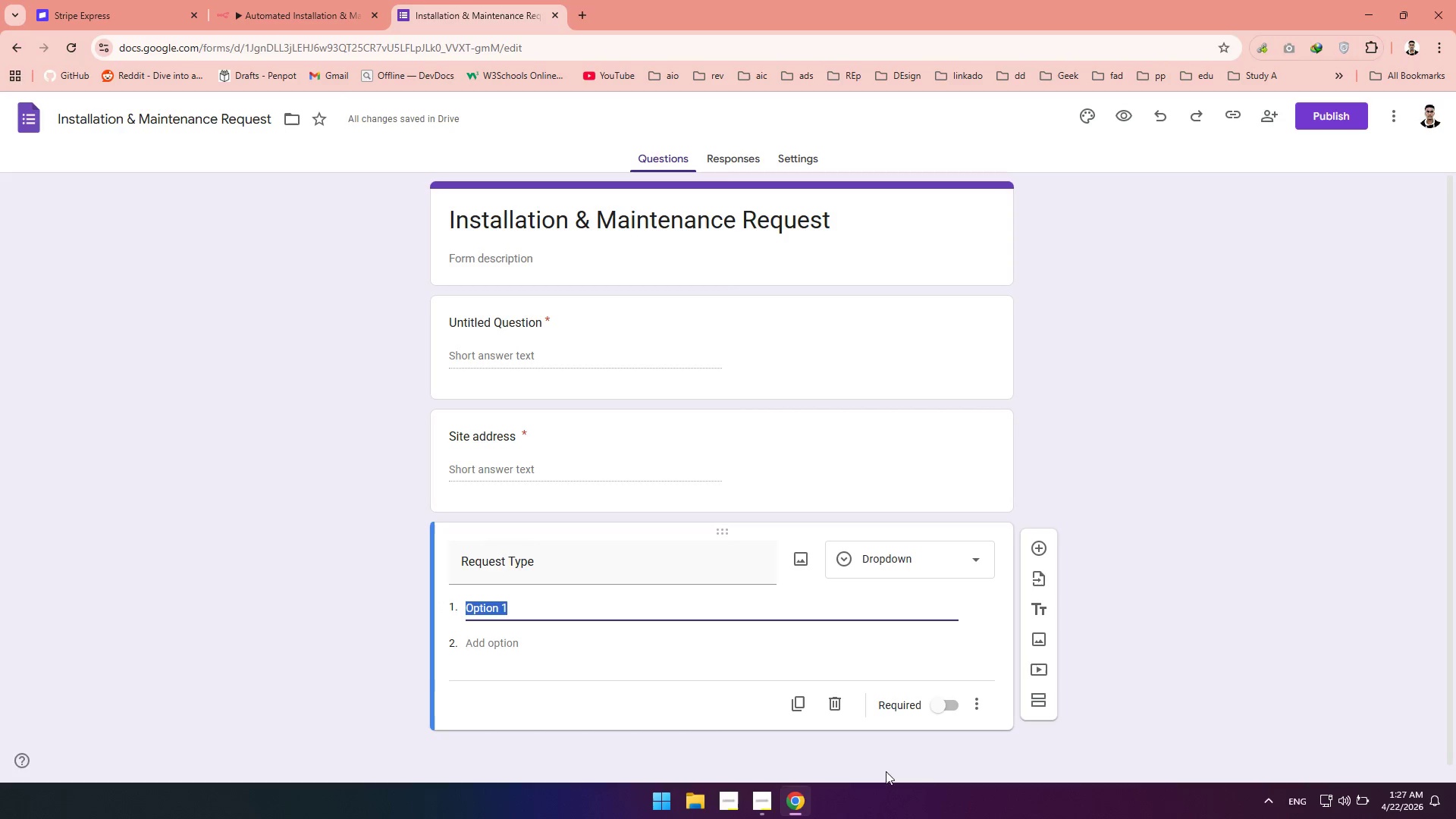 
left_click([764, 802])